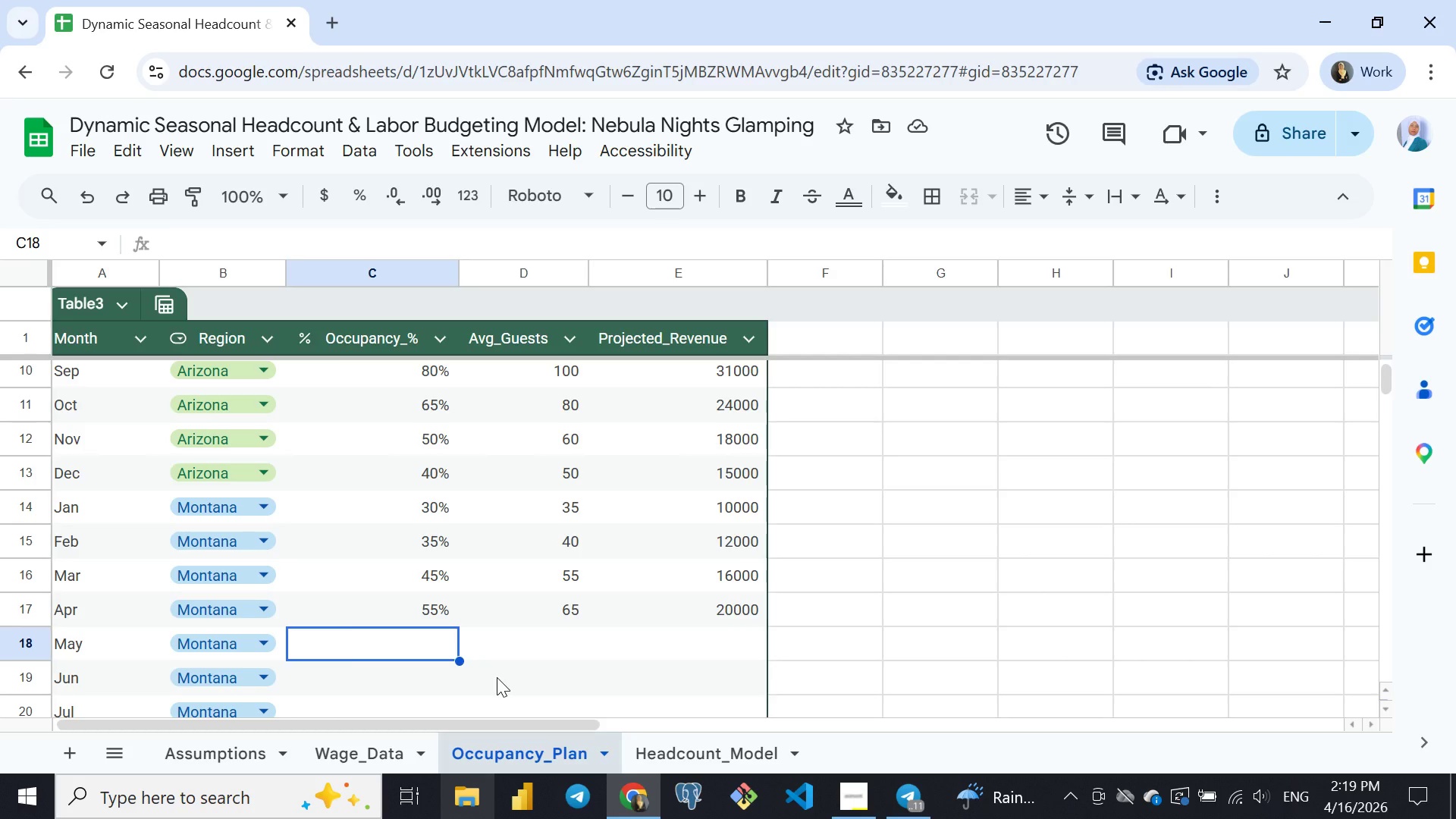 
wait(16.67)
 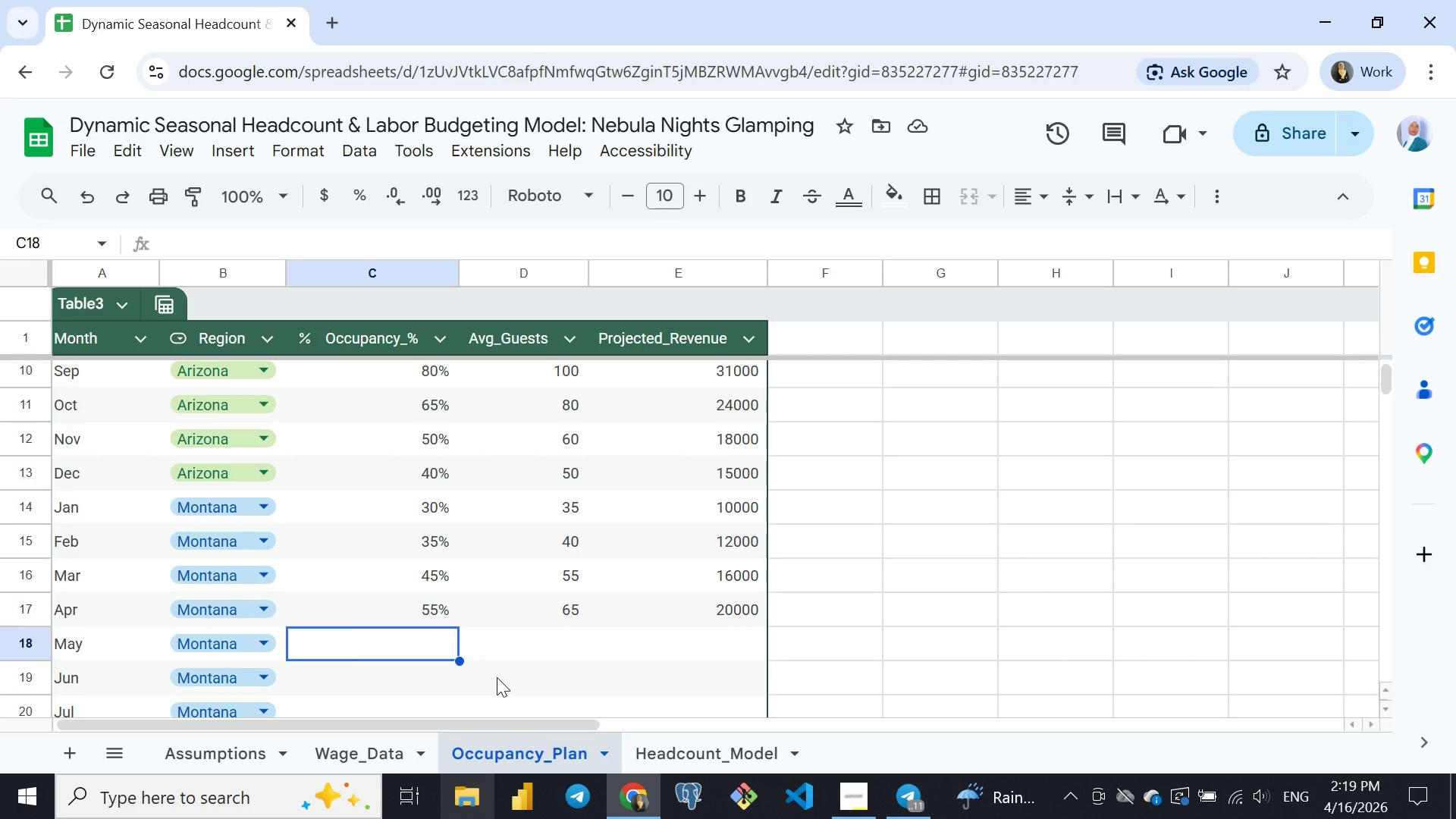 
key(0)
 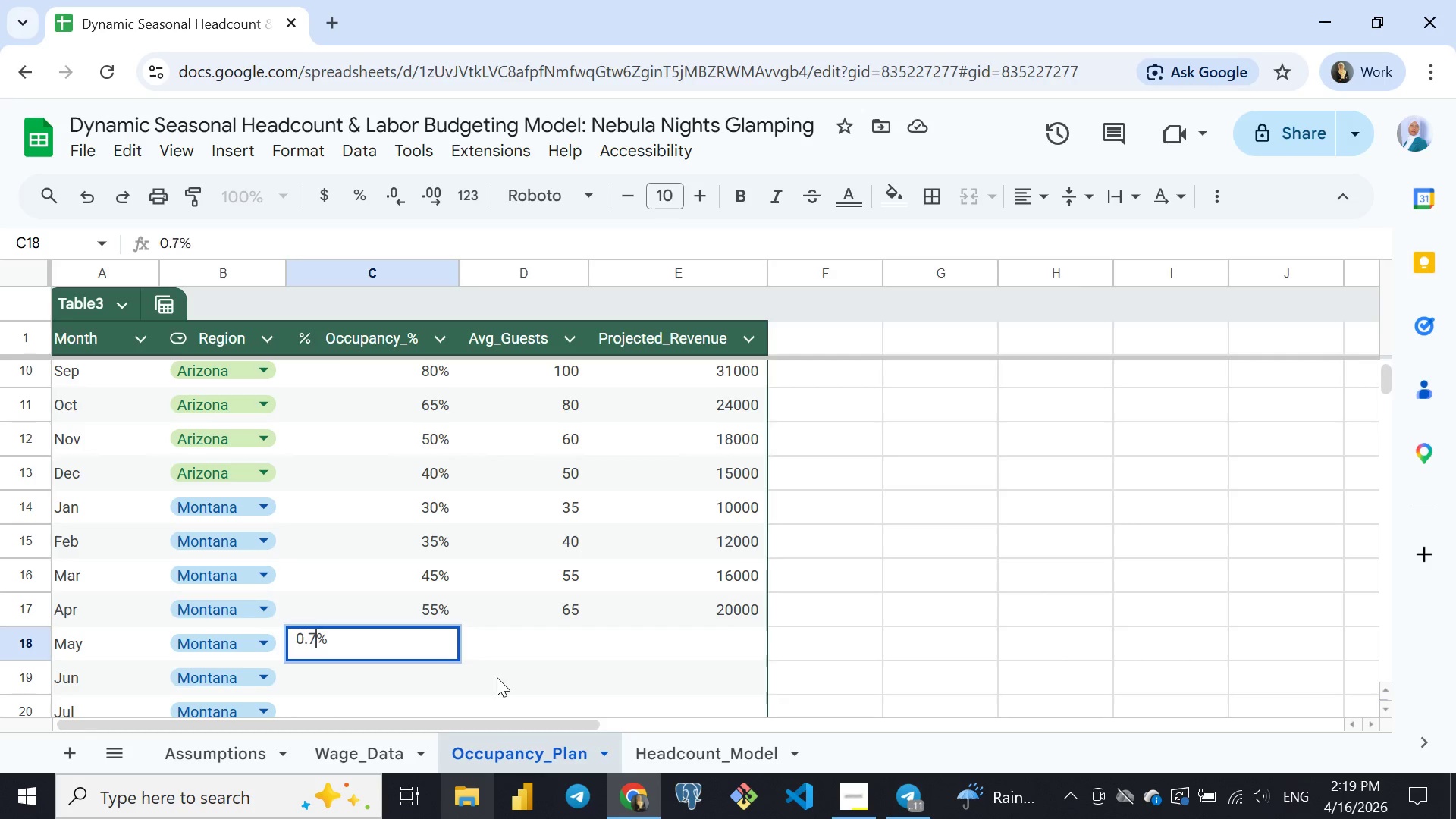 
key(Period)
 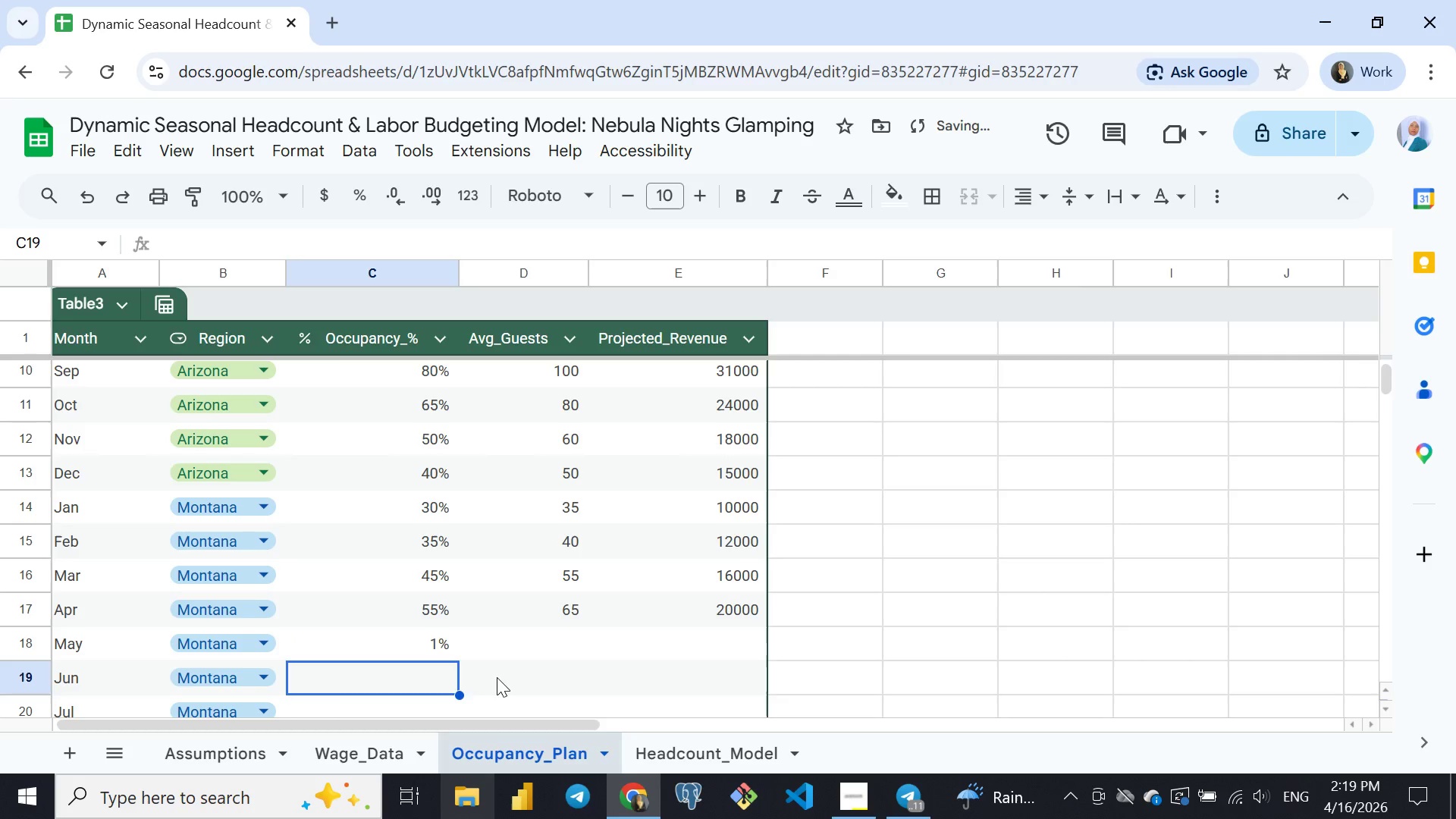 
key(7)
 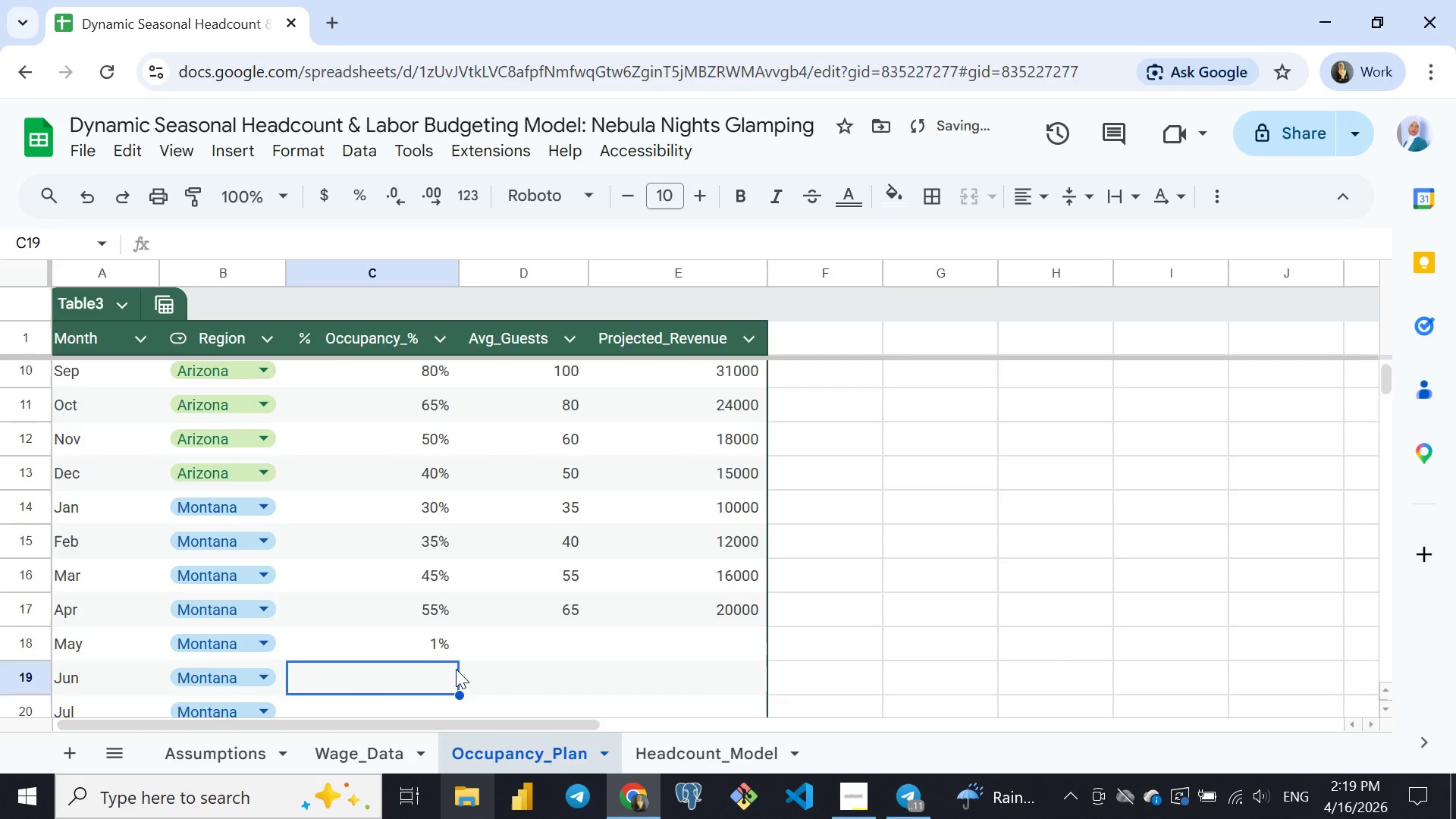 
key(Enter)
 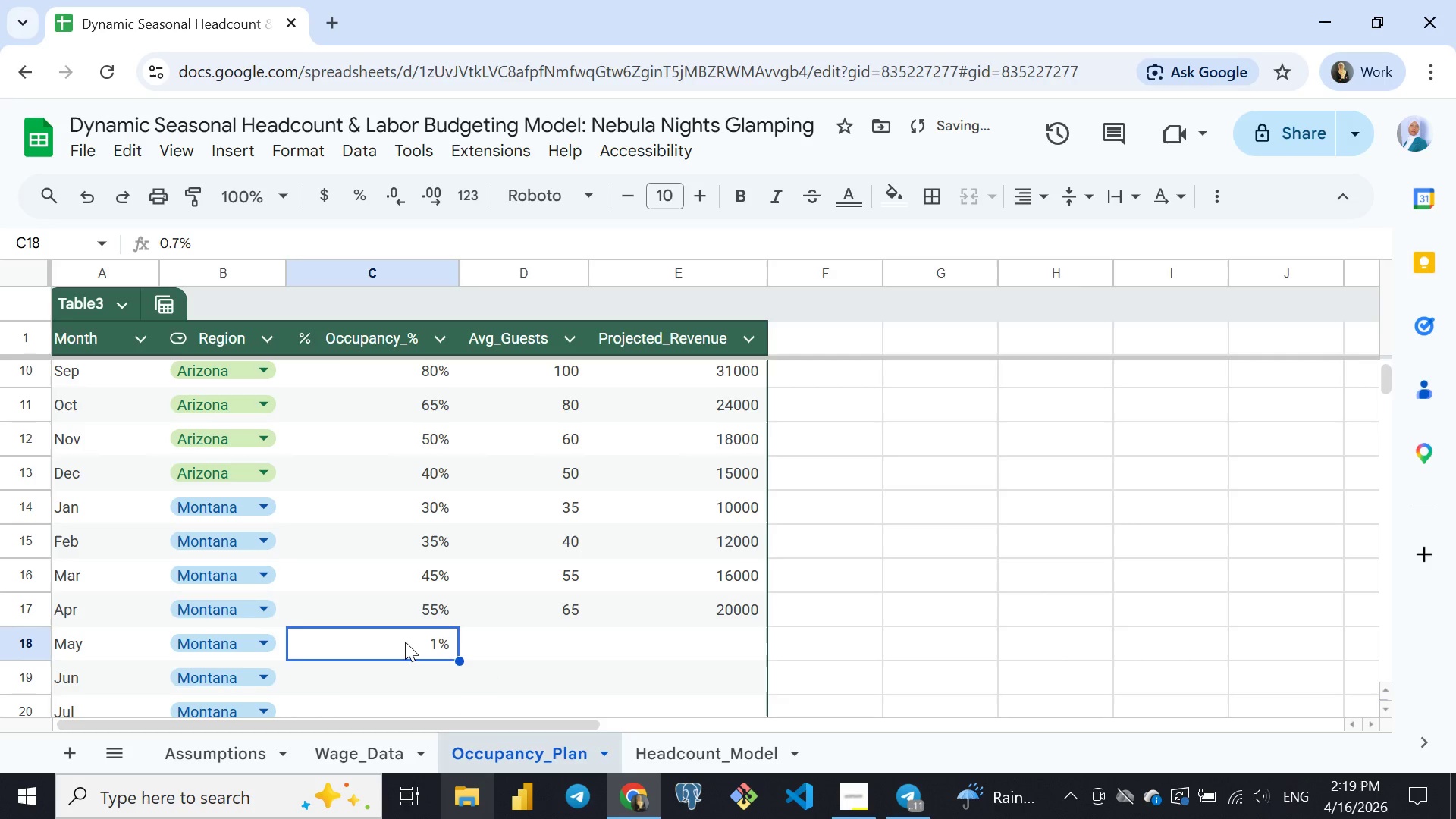 
left_click([405, 642])
 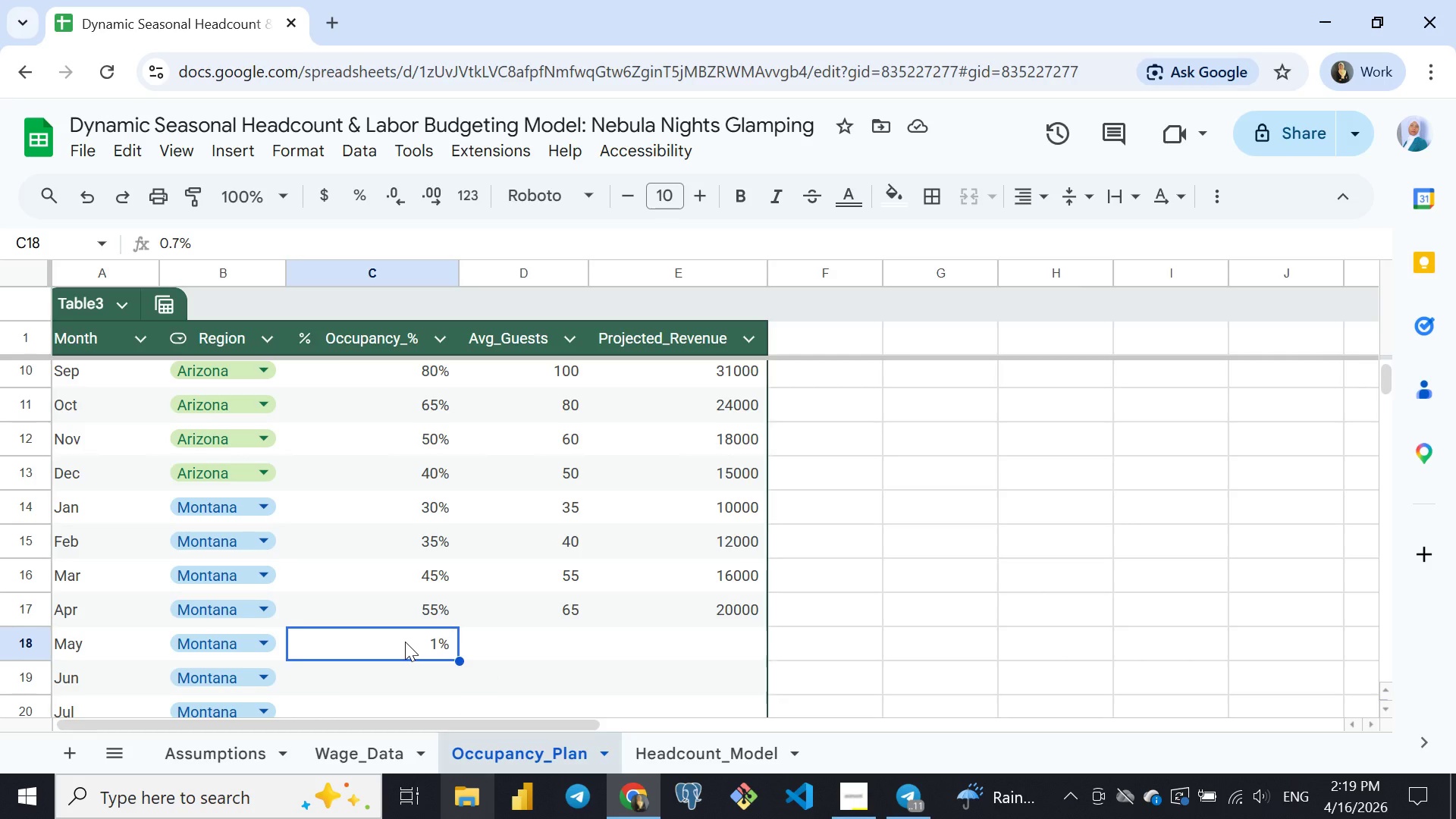 
wait(21.91)
 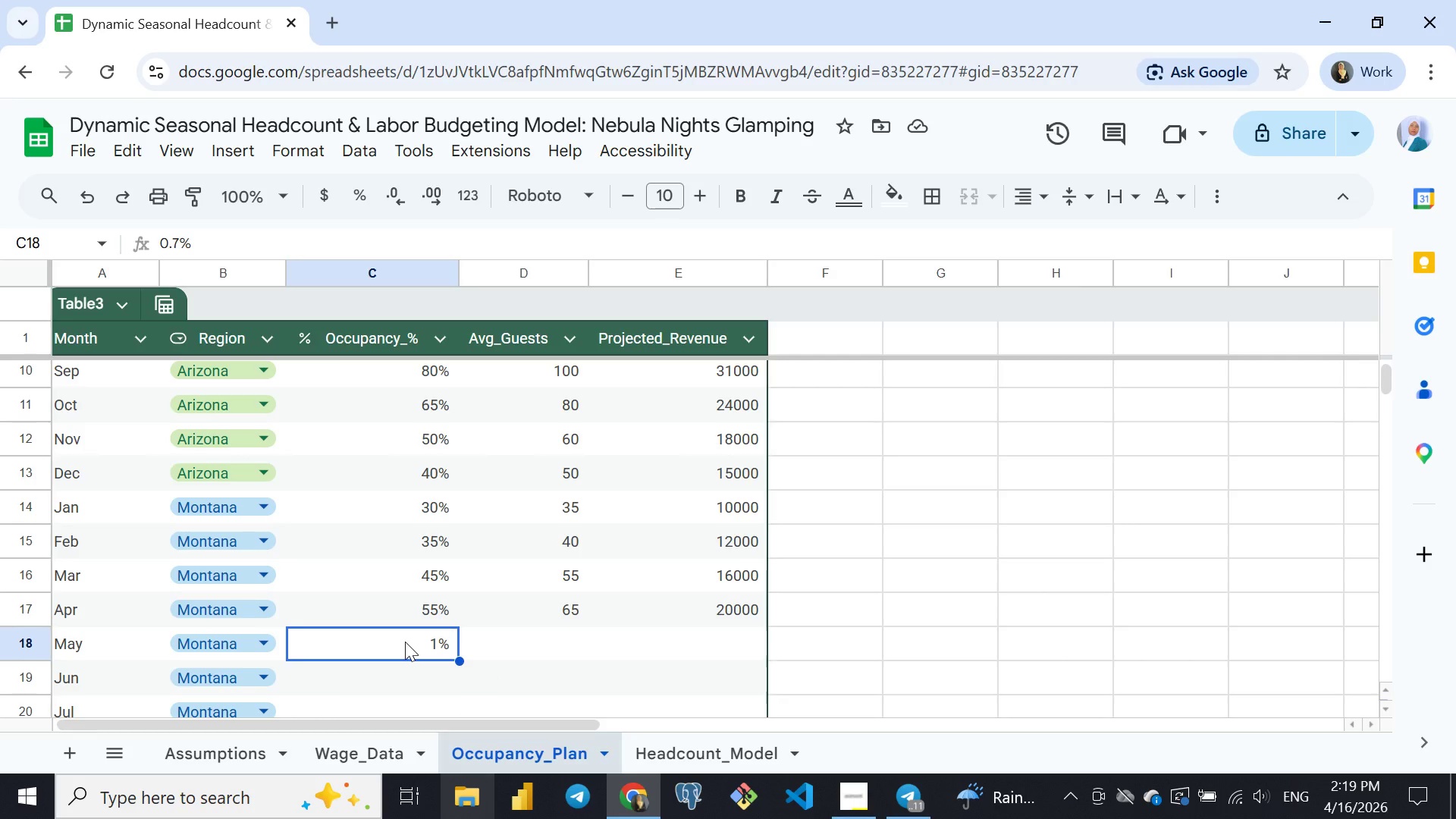 
type(70)
 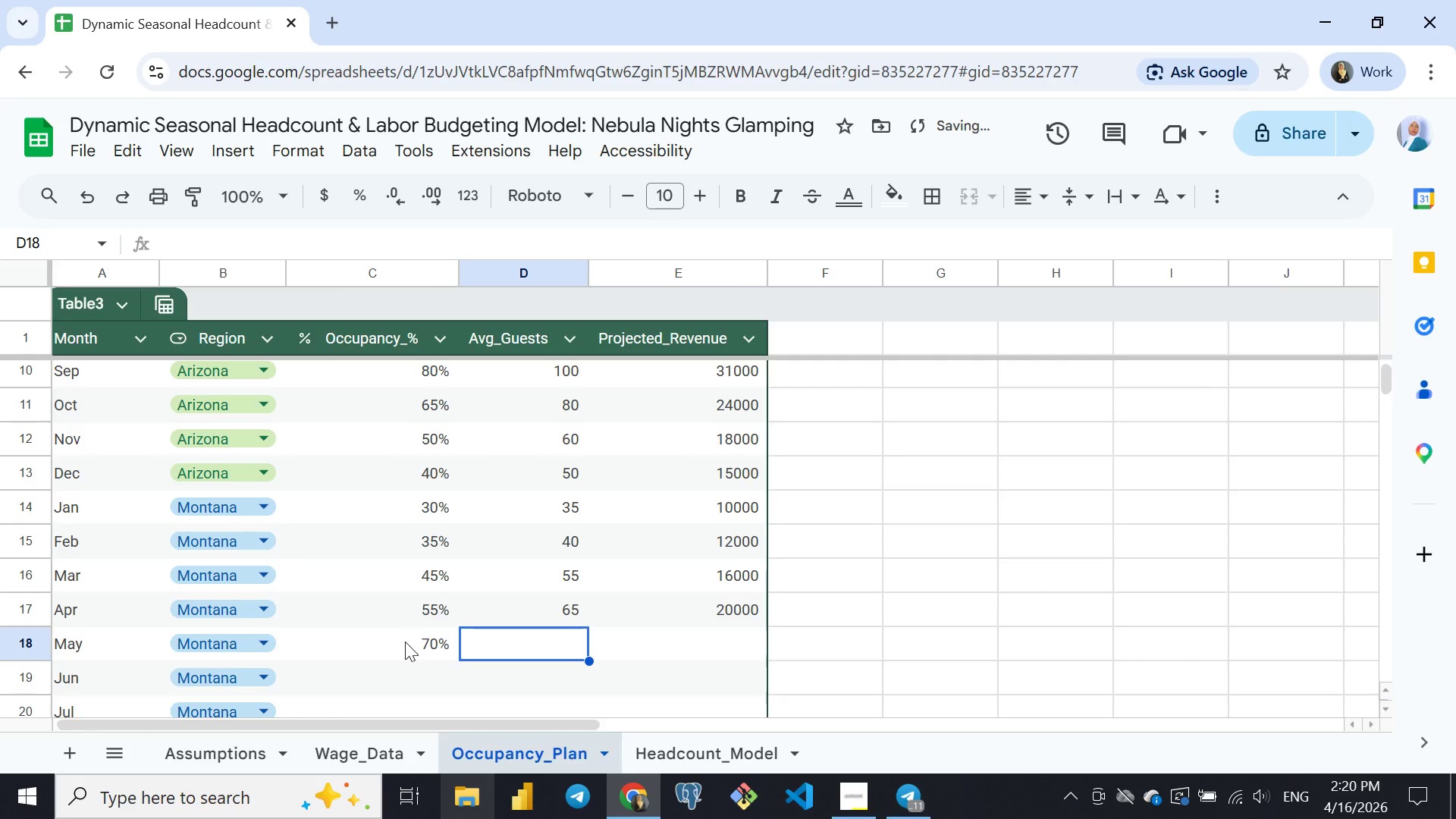 
key(ArrowRight)
 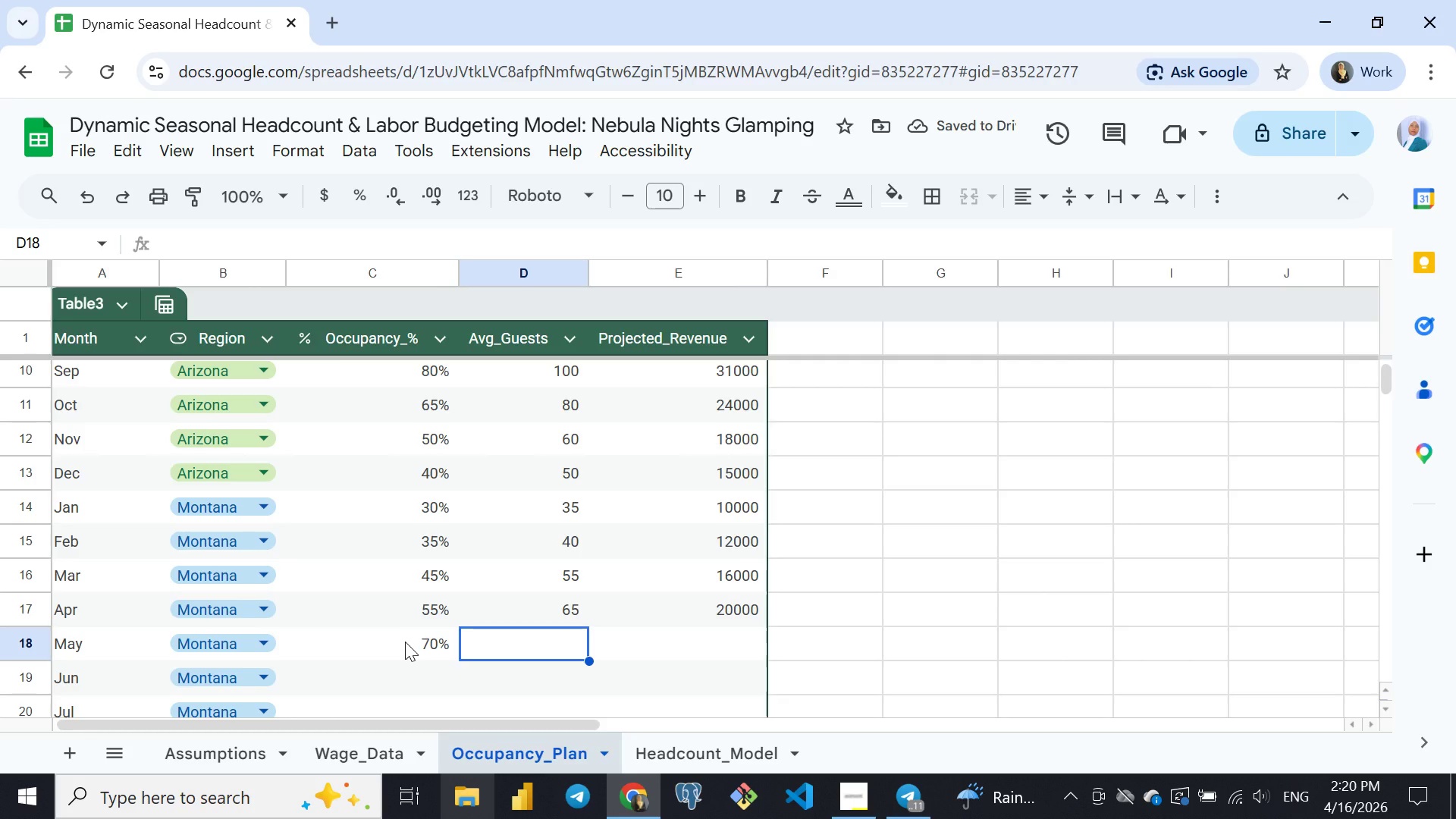 
wait(5.28)
 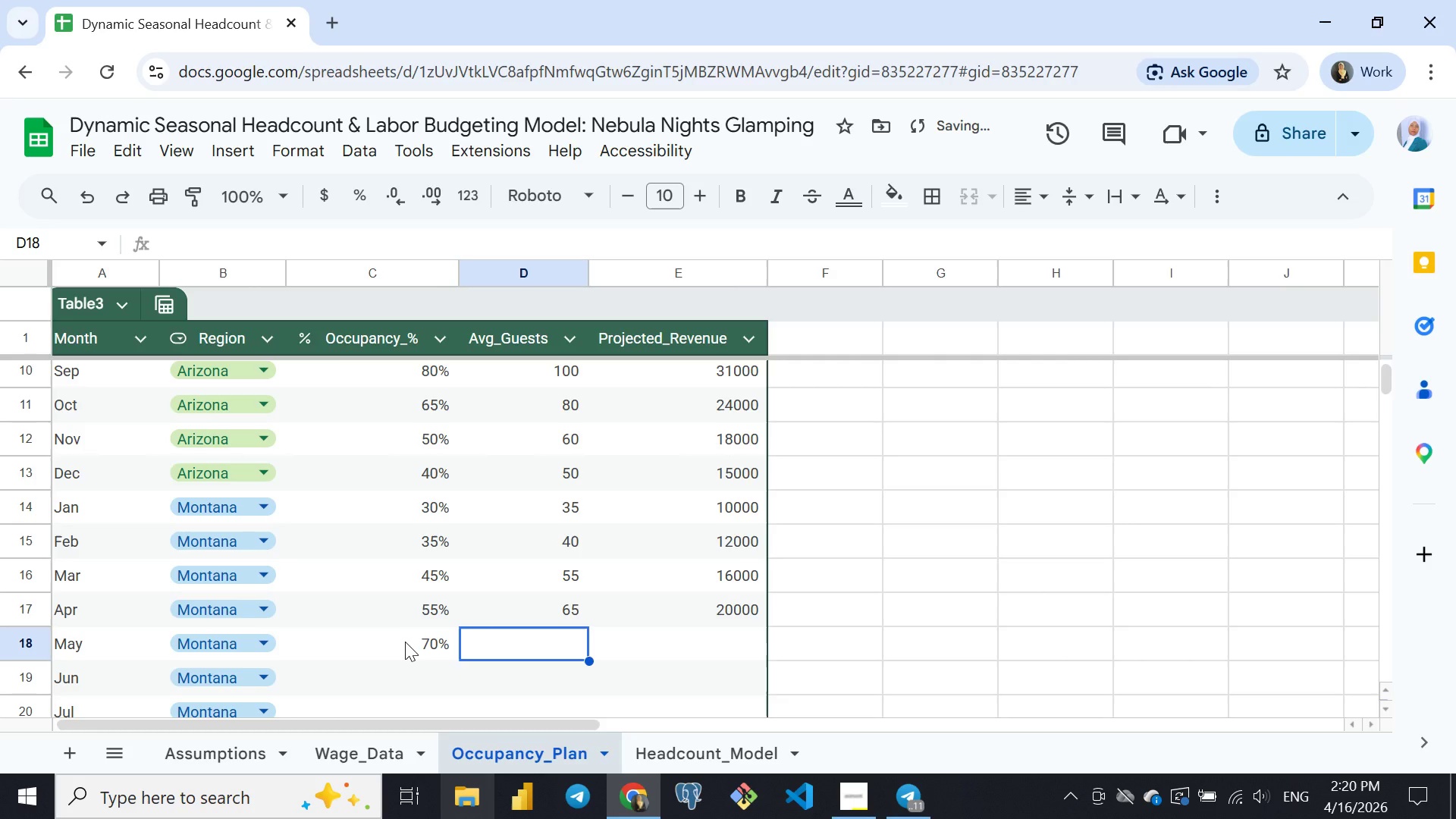 
type(85)
 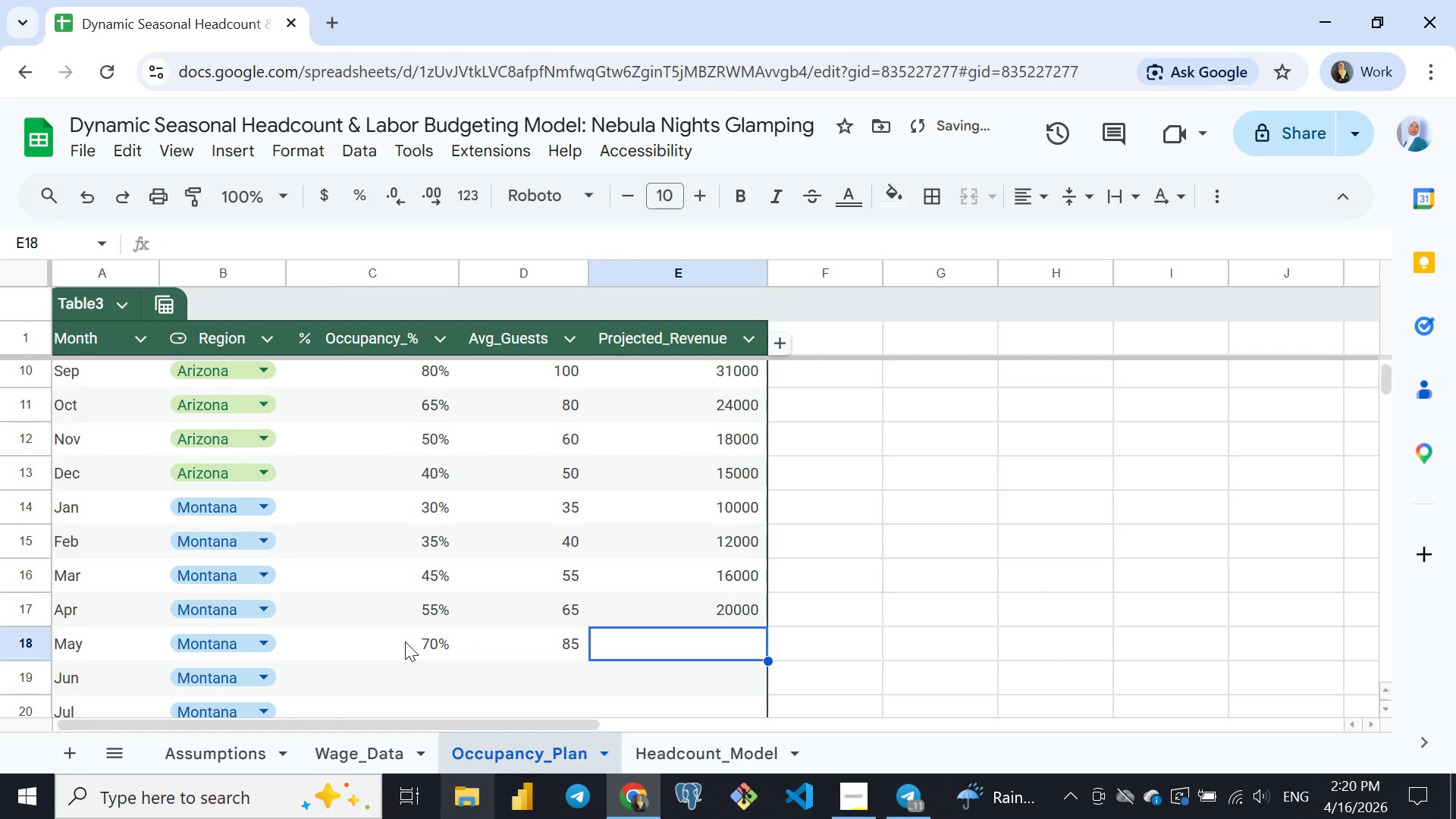 
key(ArrowRight)
 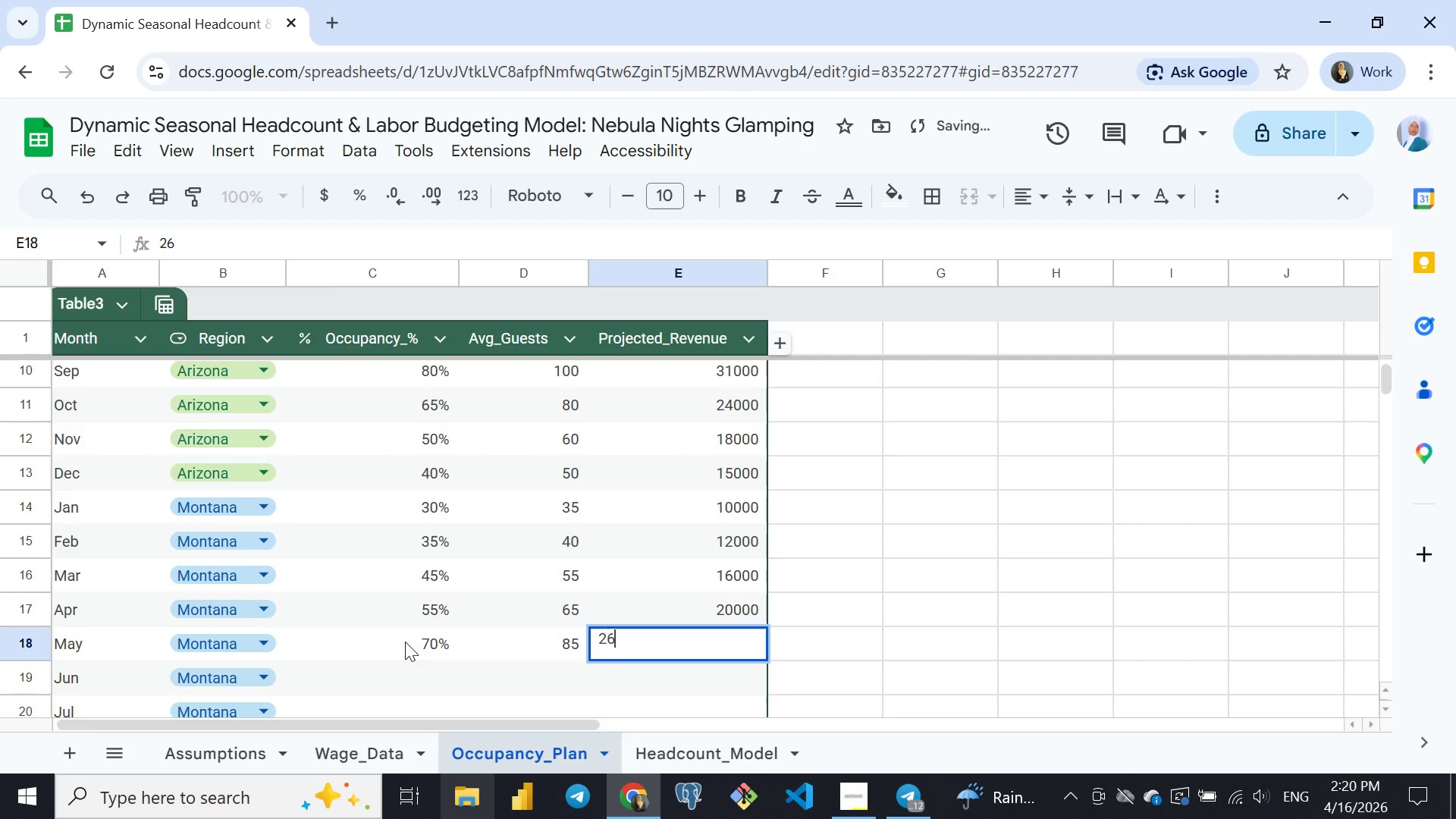 
type(26000)
 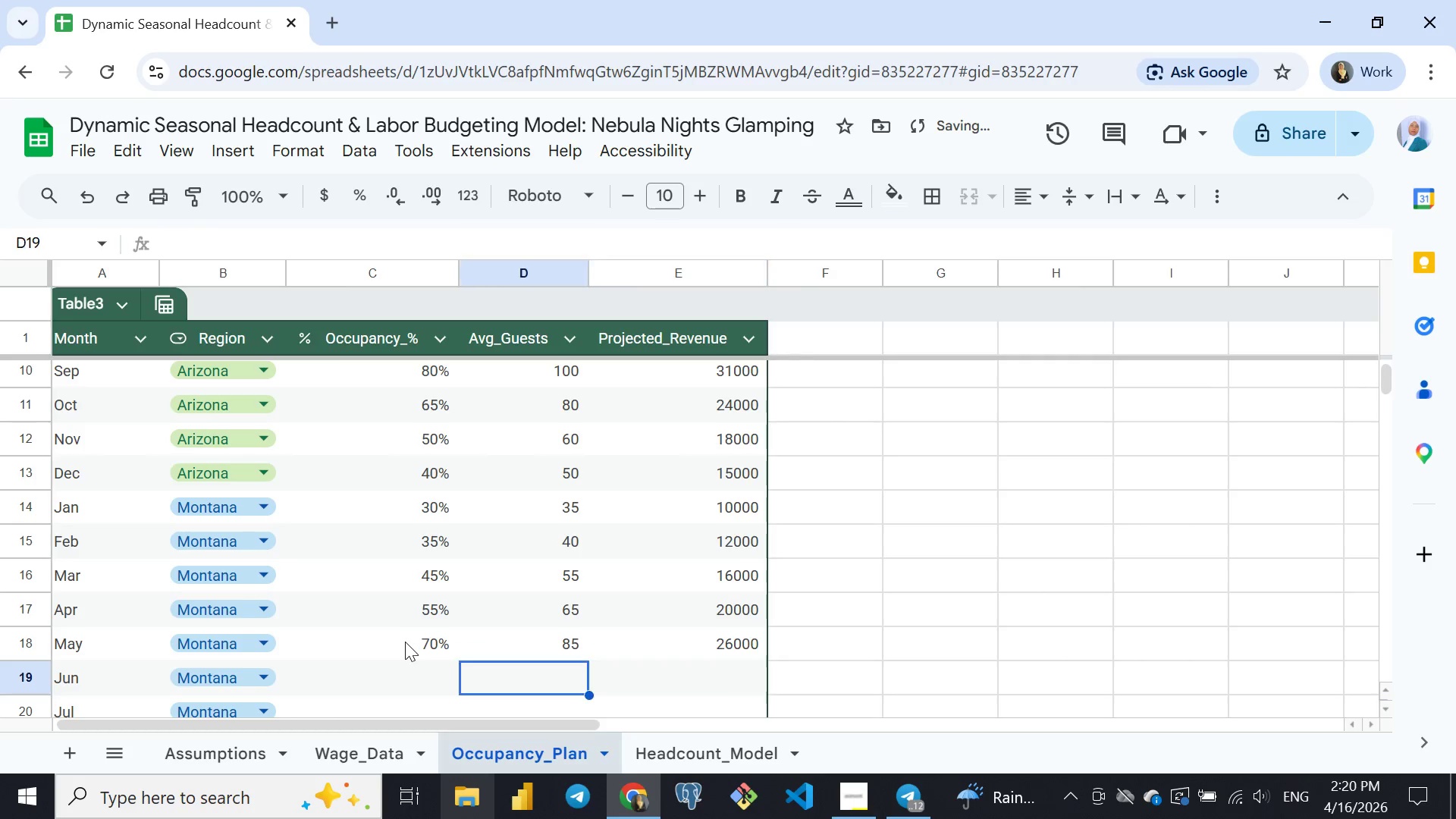 
key(ArrowDown)
 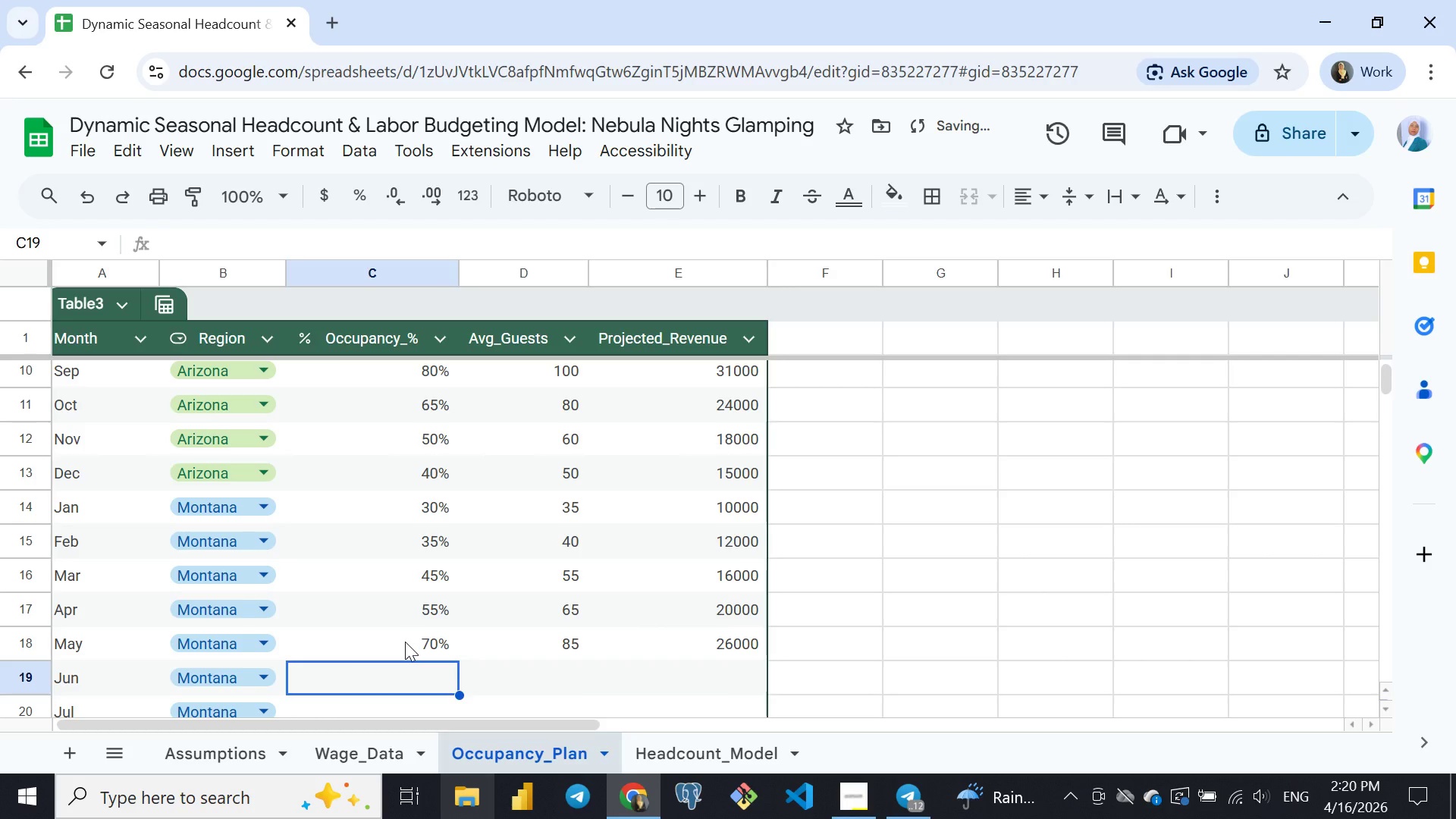 
key(ArrowLeft)
 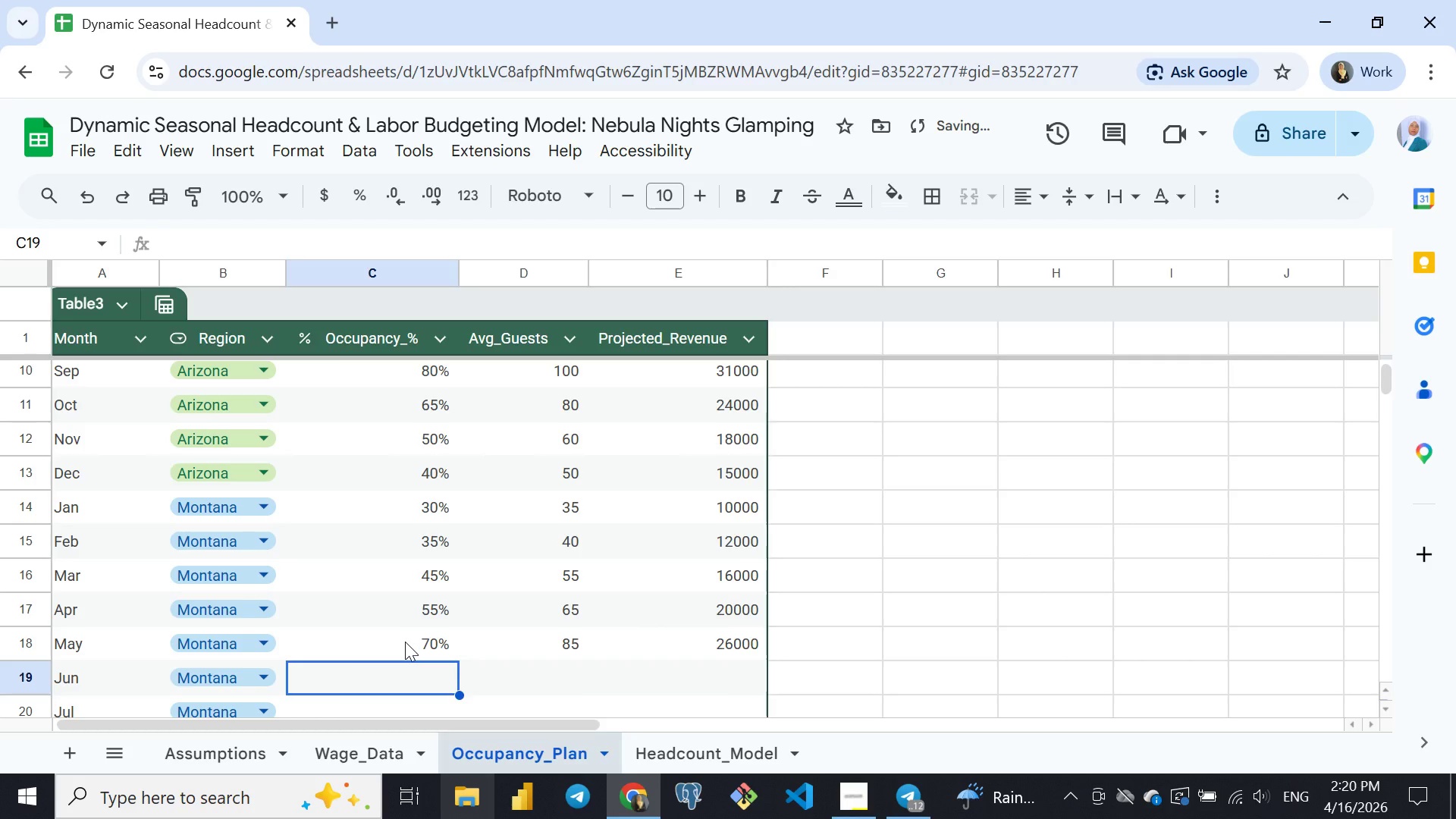 
key(ArrowLeft)
 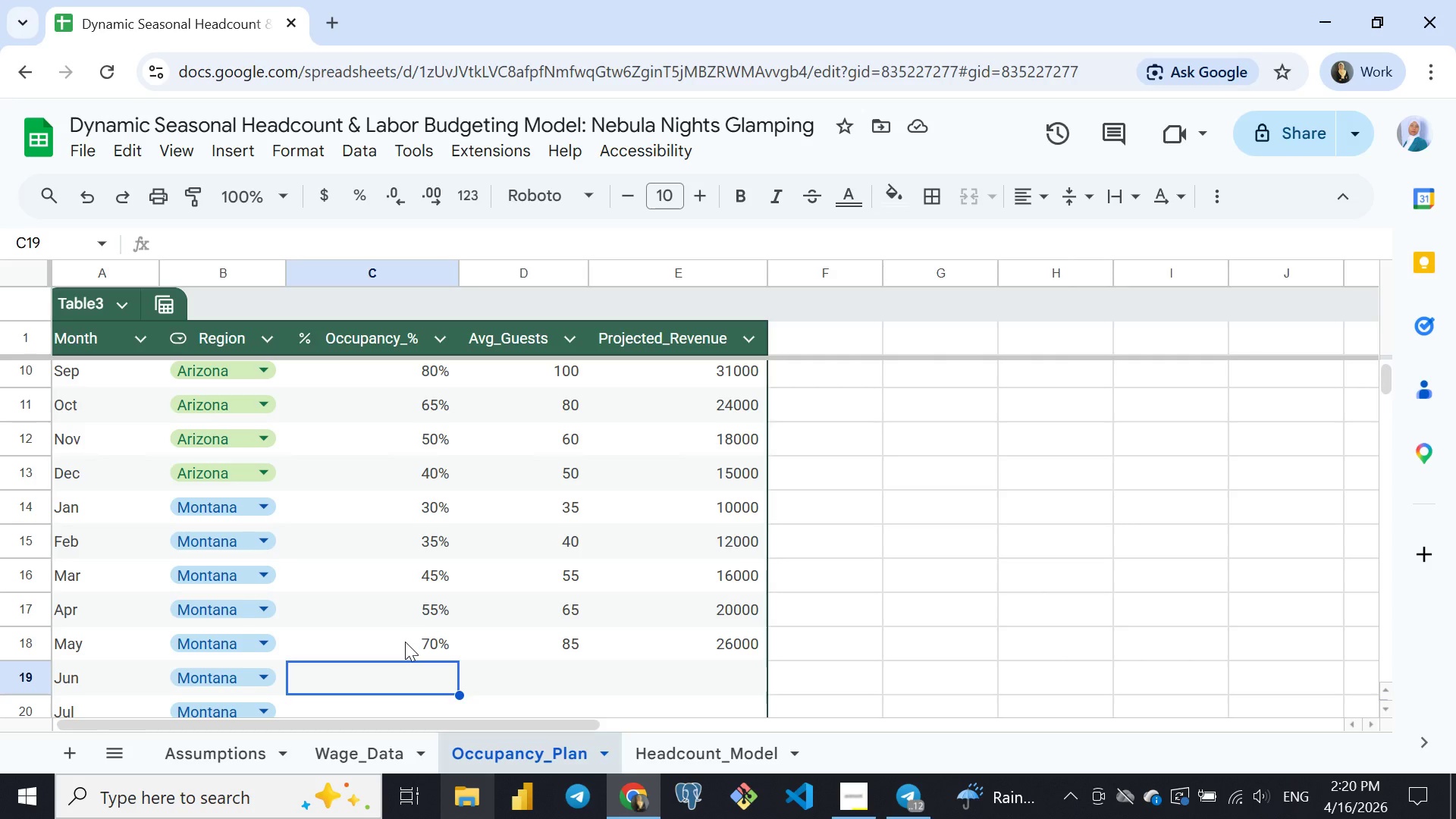 
wait(5.55)
 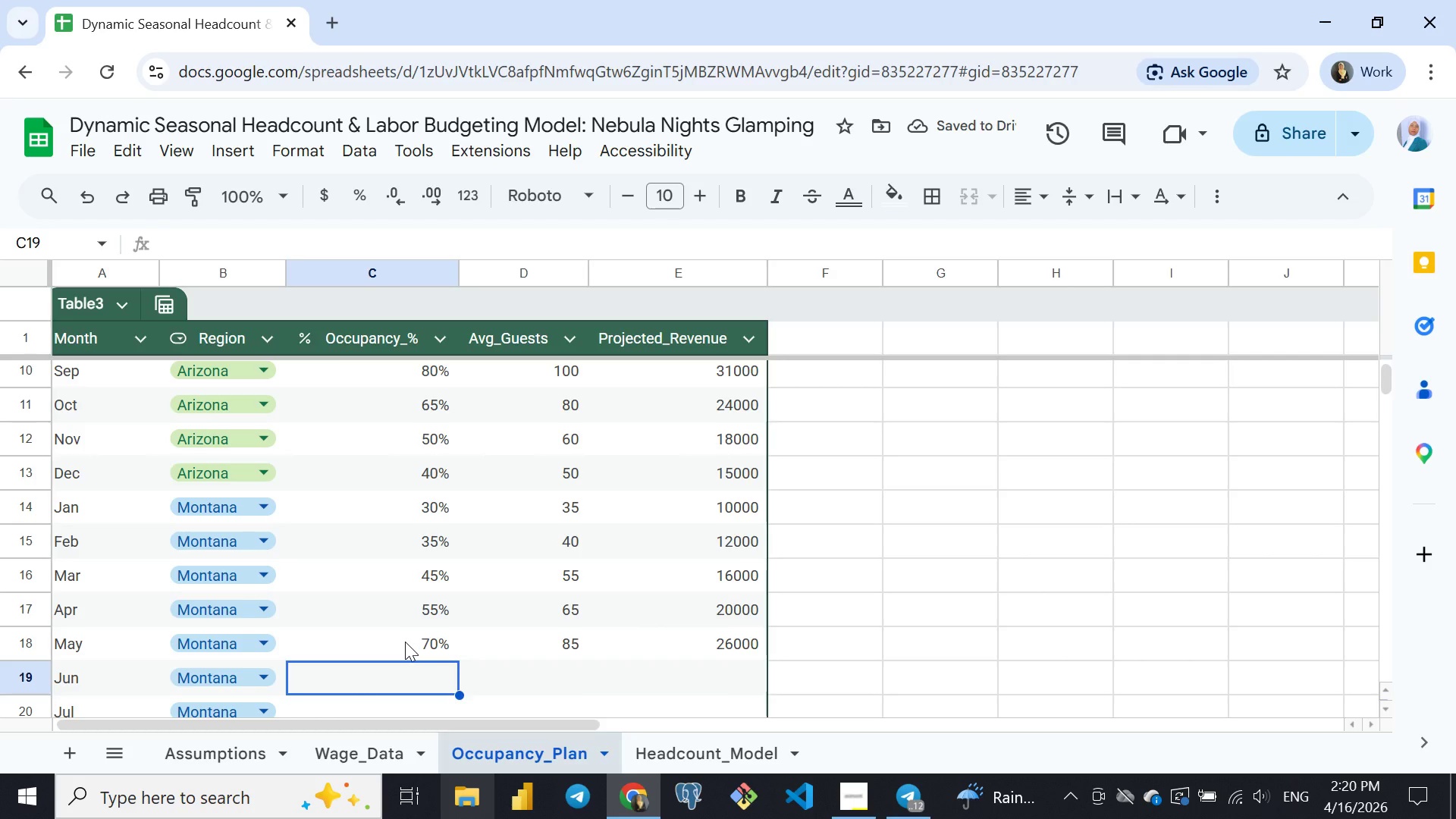 
type(85)
 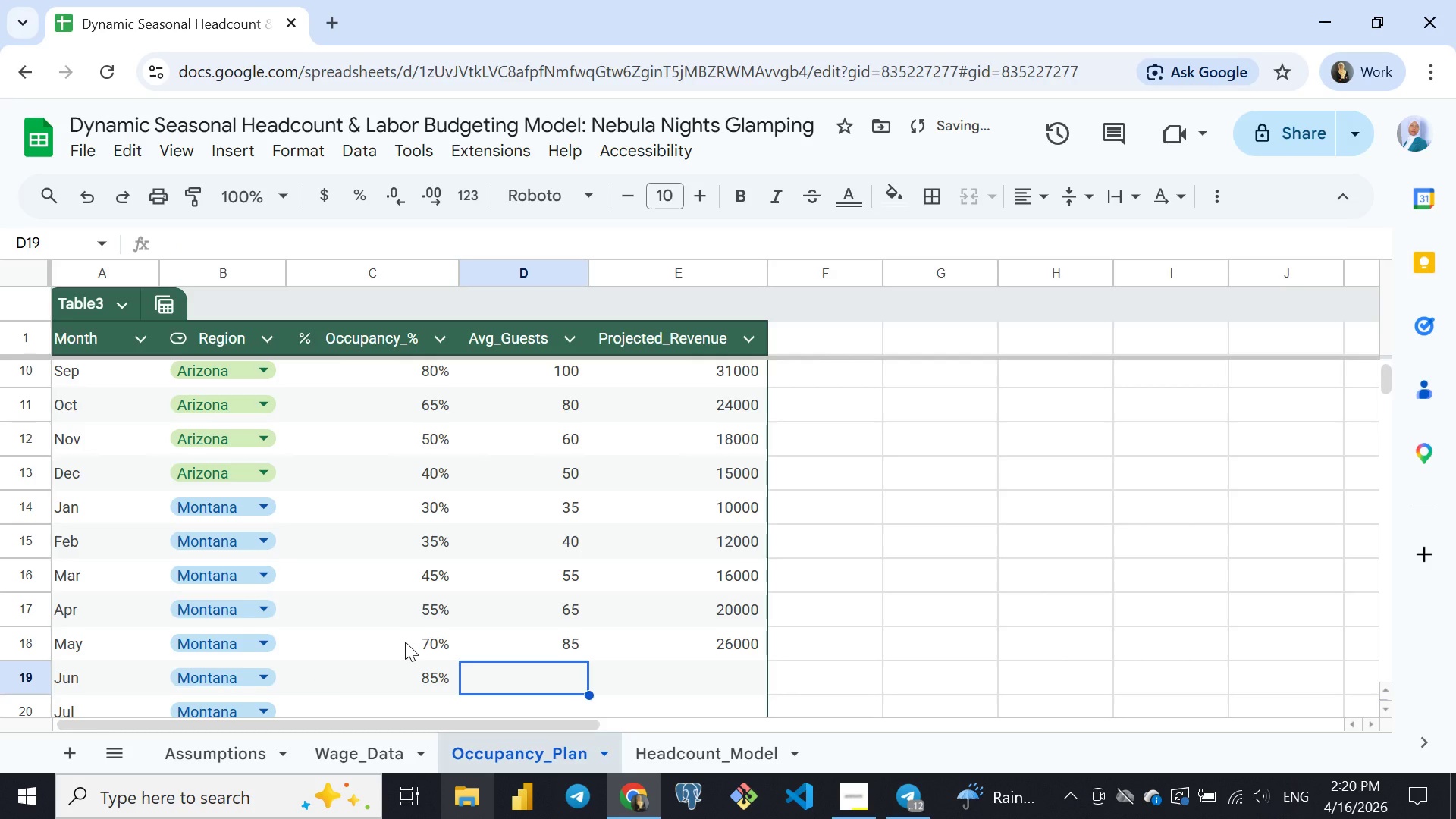 
key(ArrowRight)
 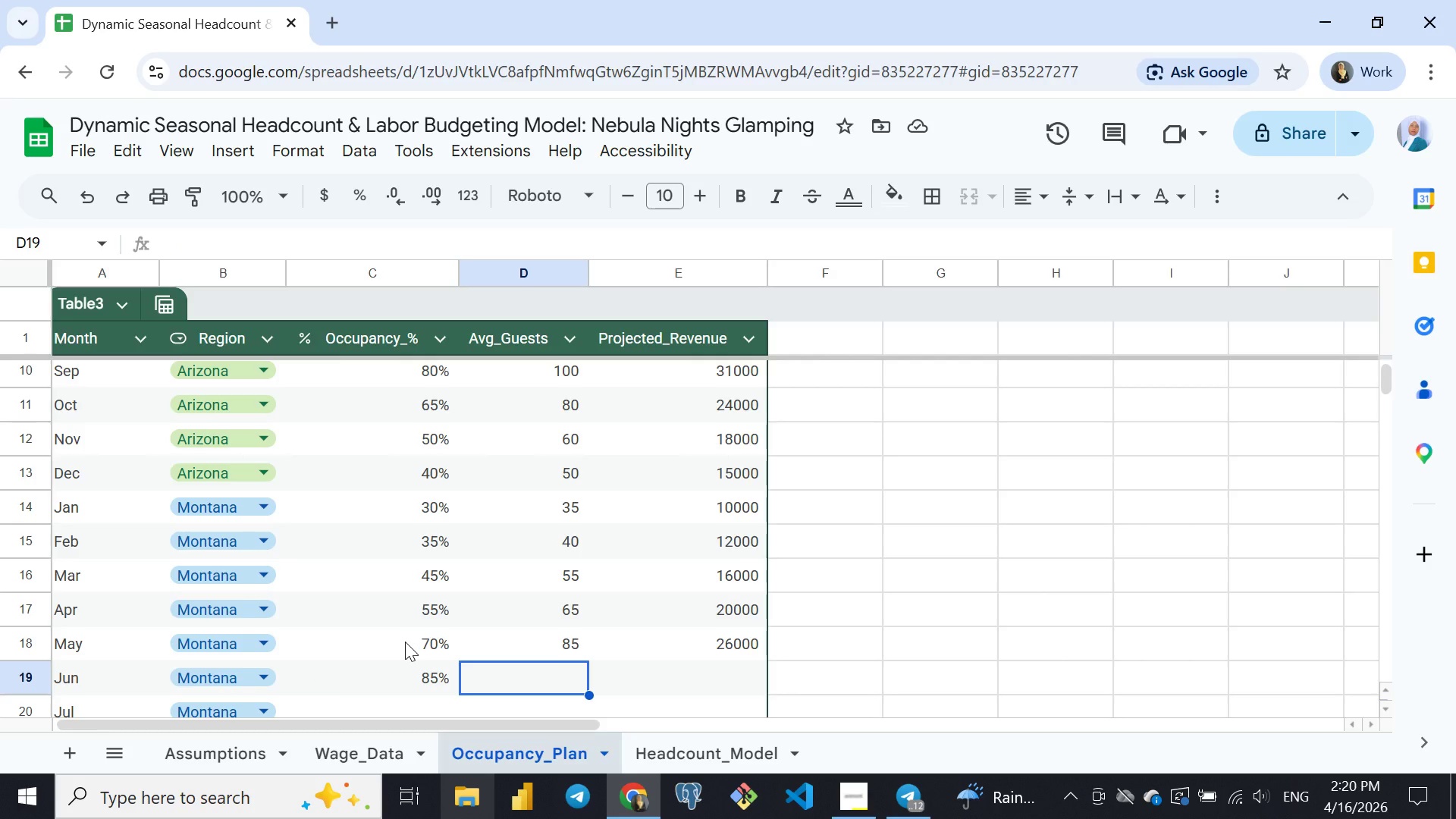 
wait(13.09)
 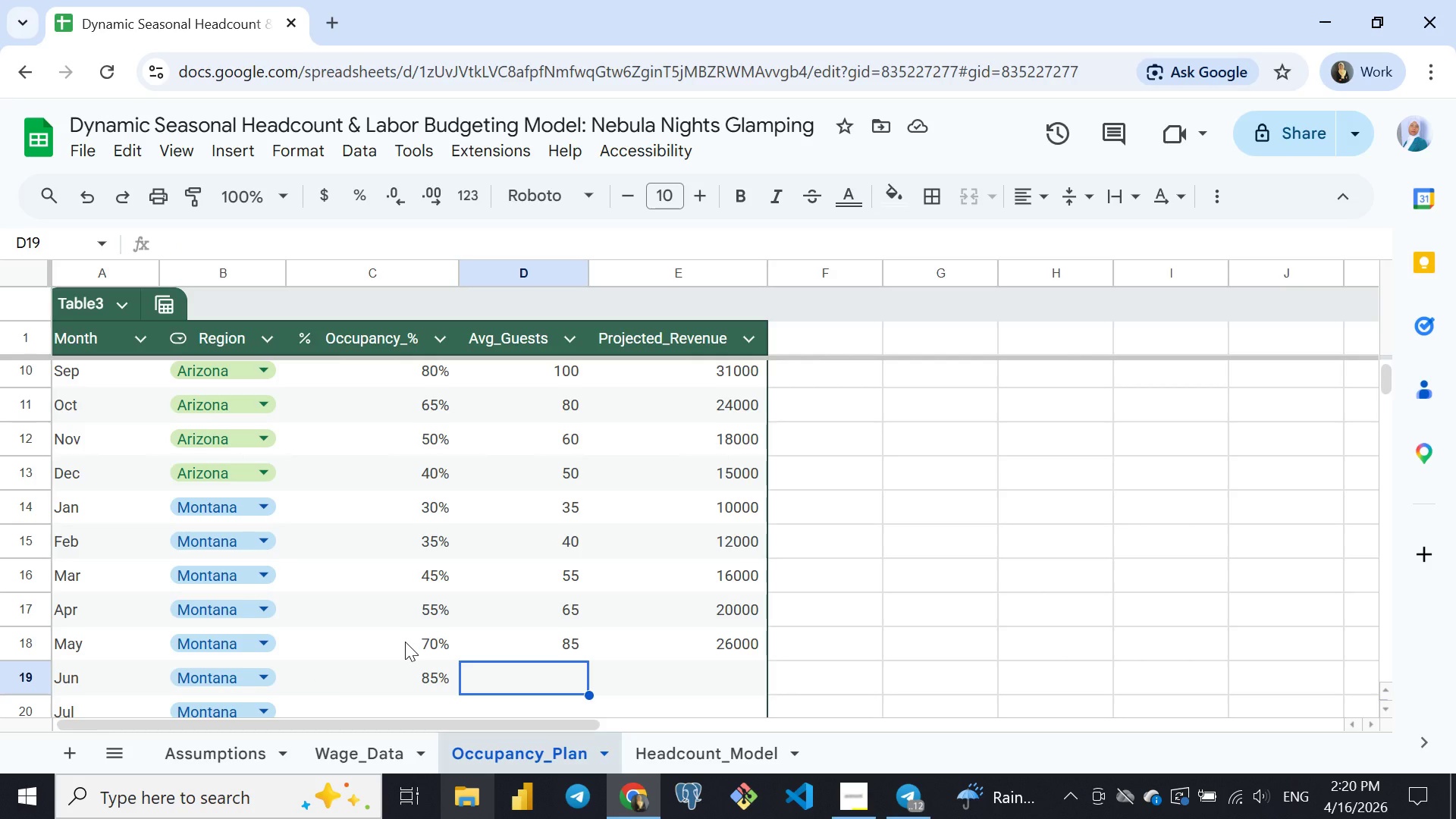 
type(110)
 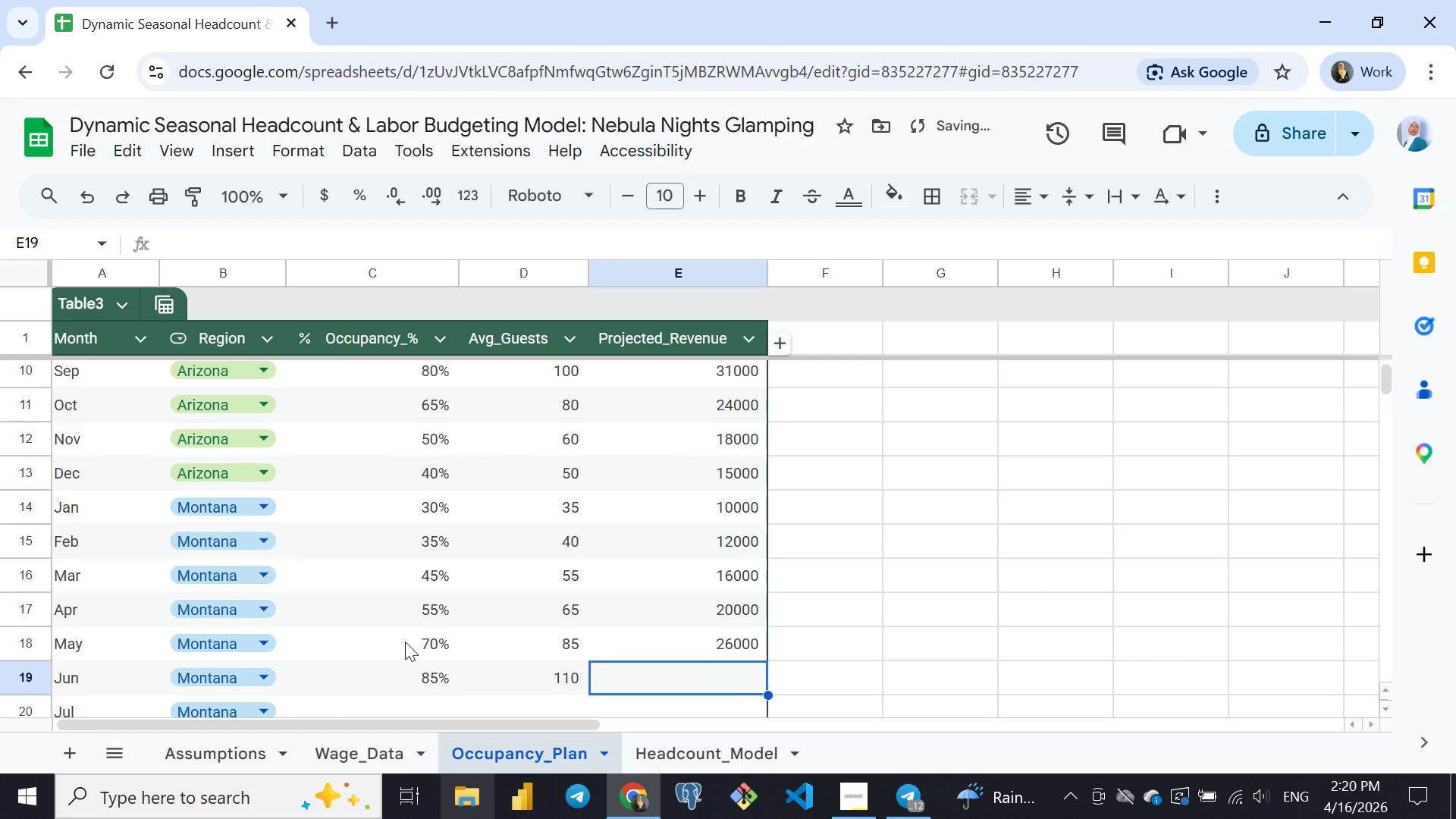 
key(ArrowRight)
 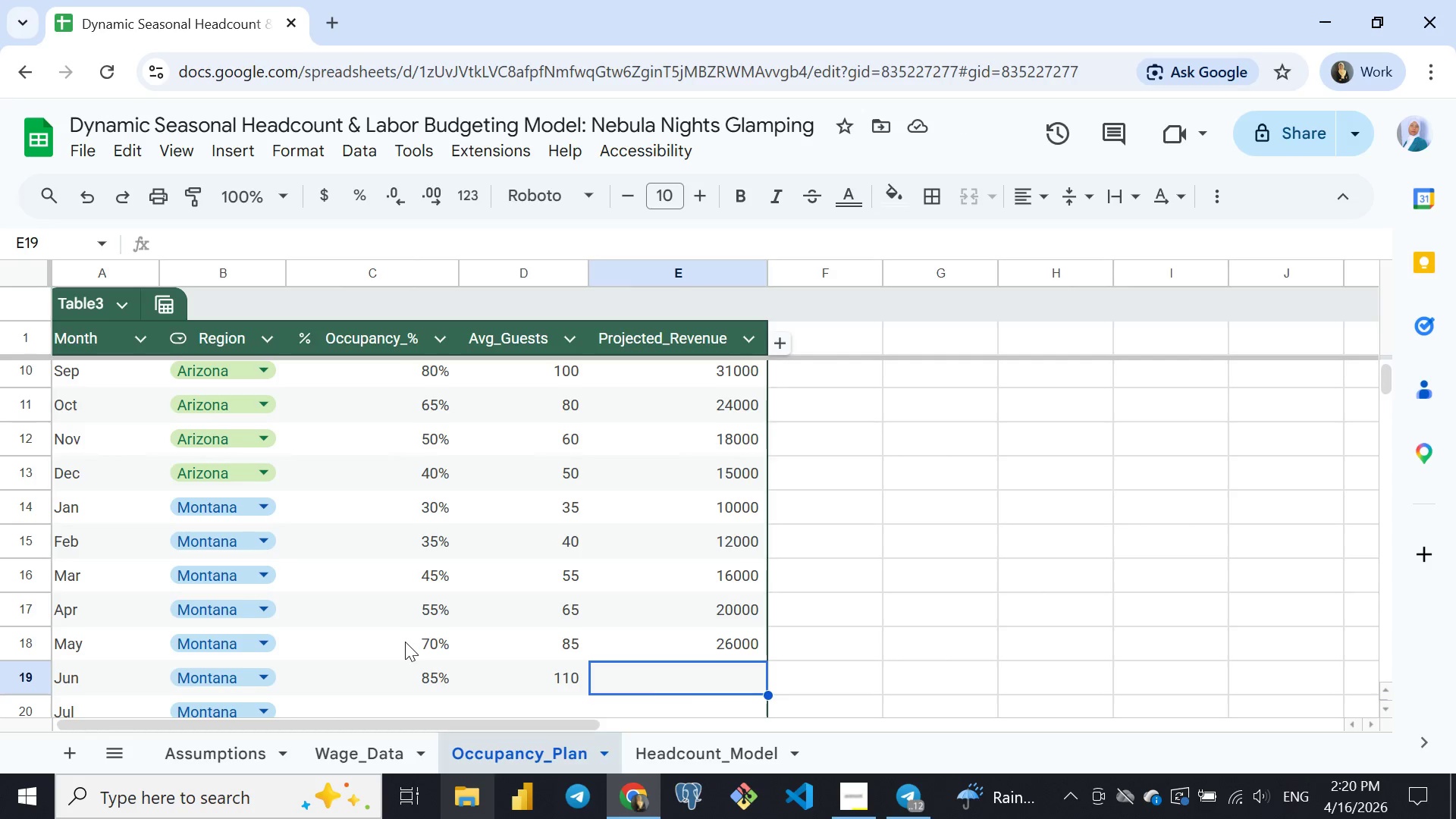 
wait(6.02)
 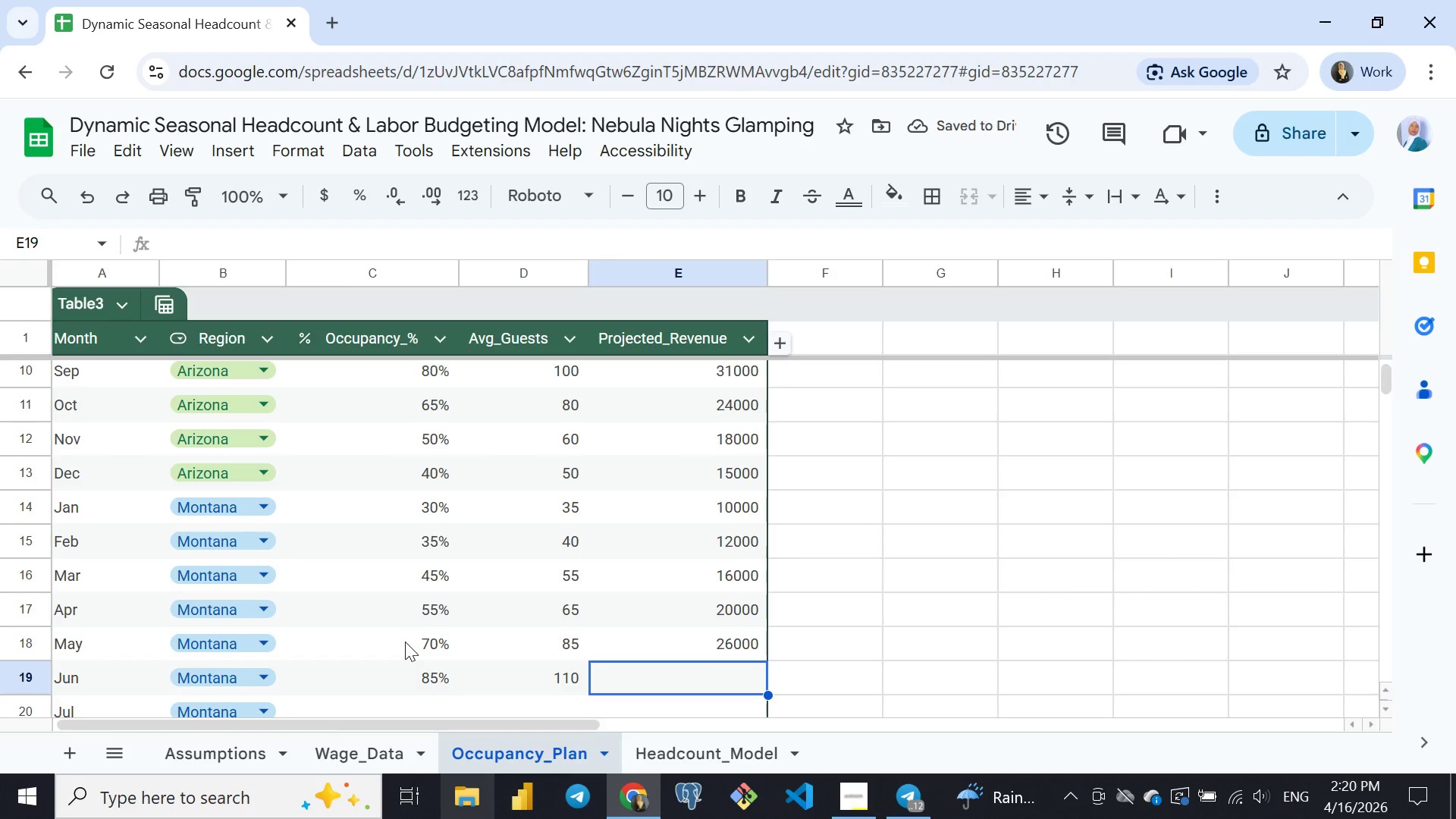 
type(35000)
 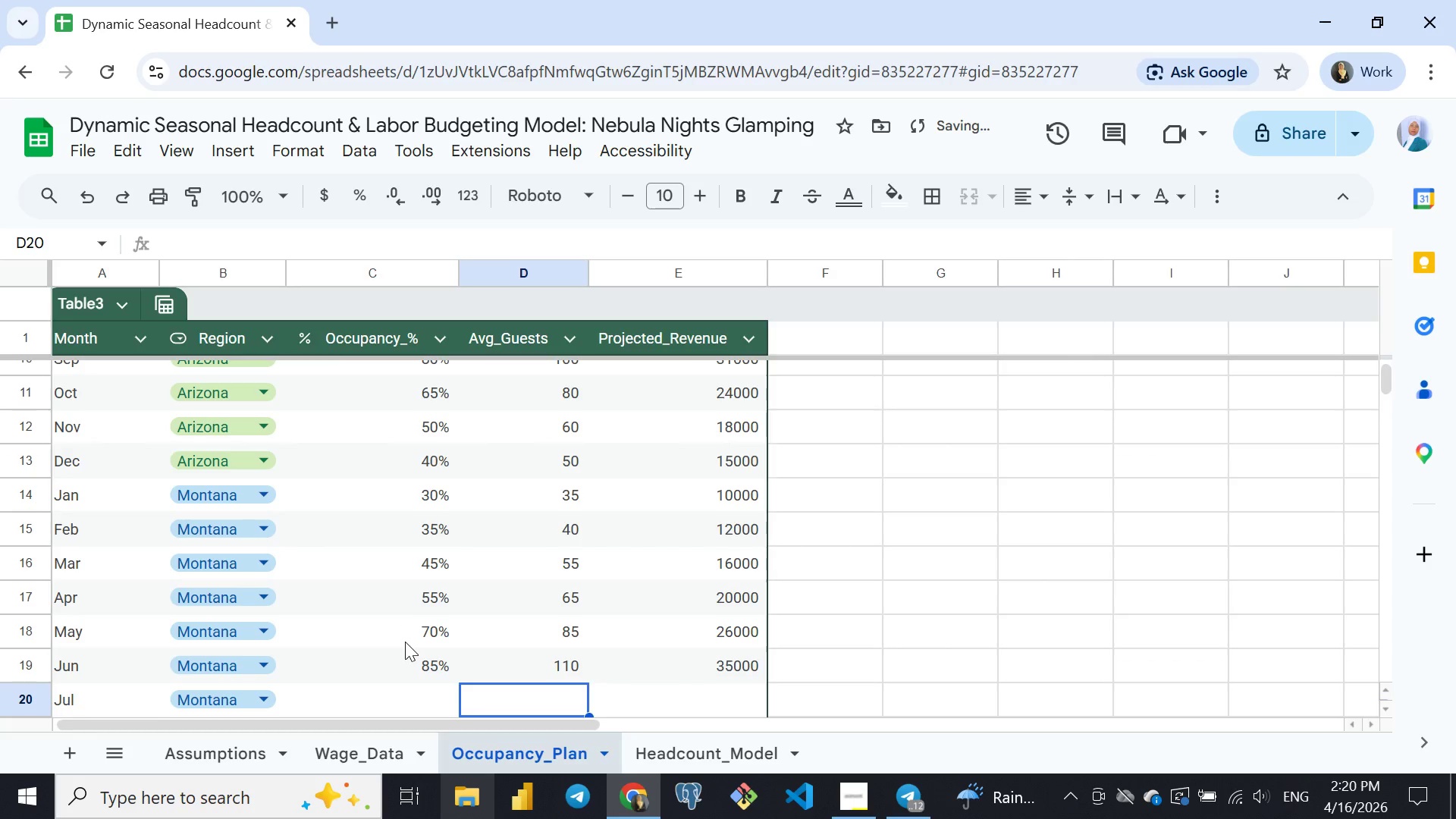 
key(ArrowDown)
 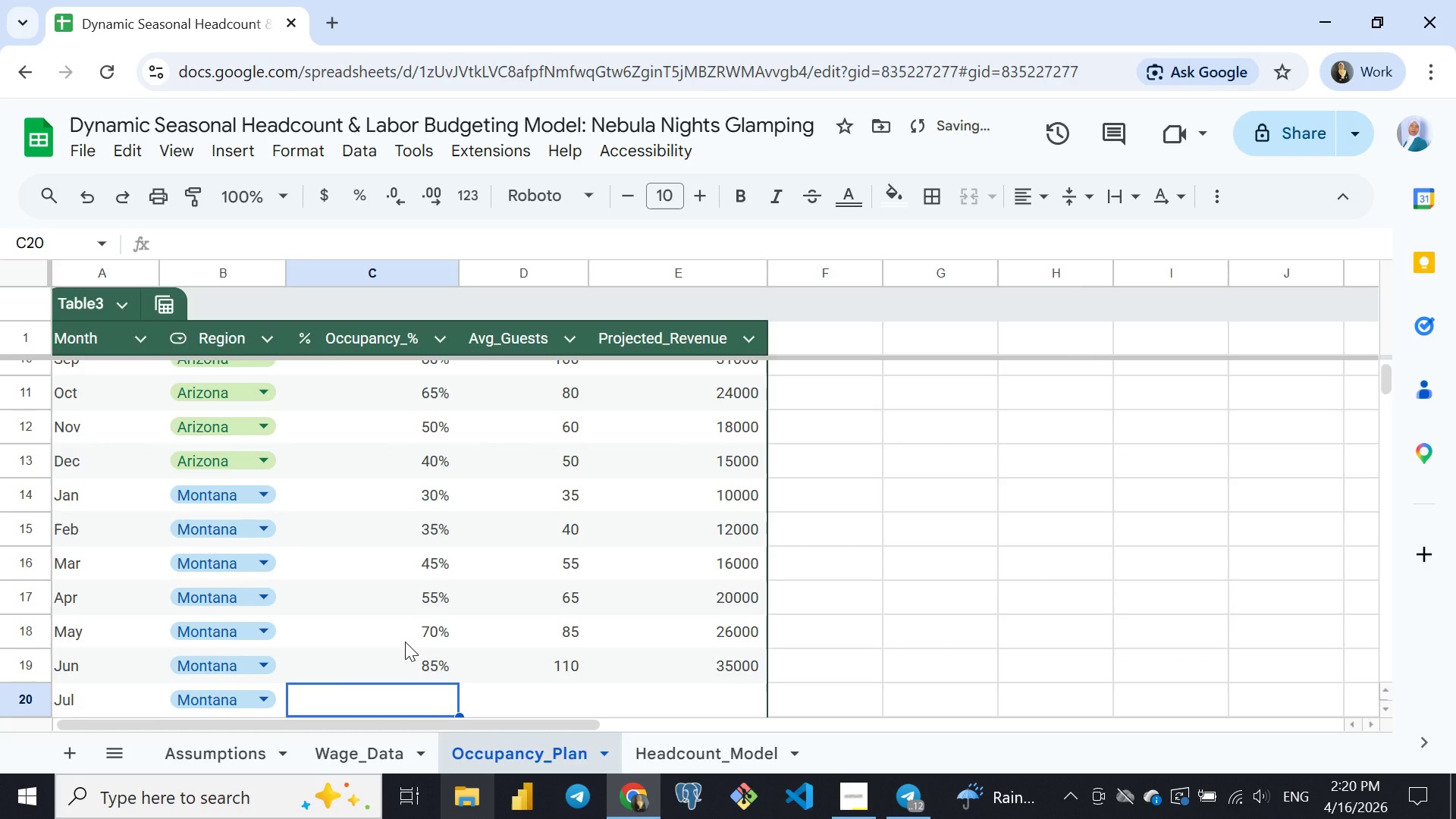 
key(ArrowLeft)
 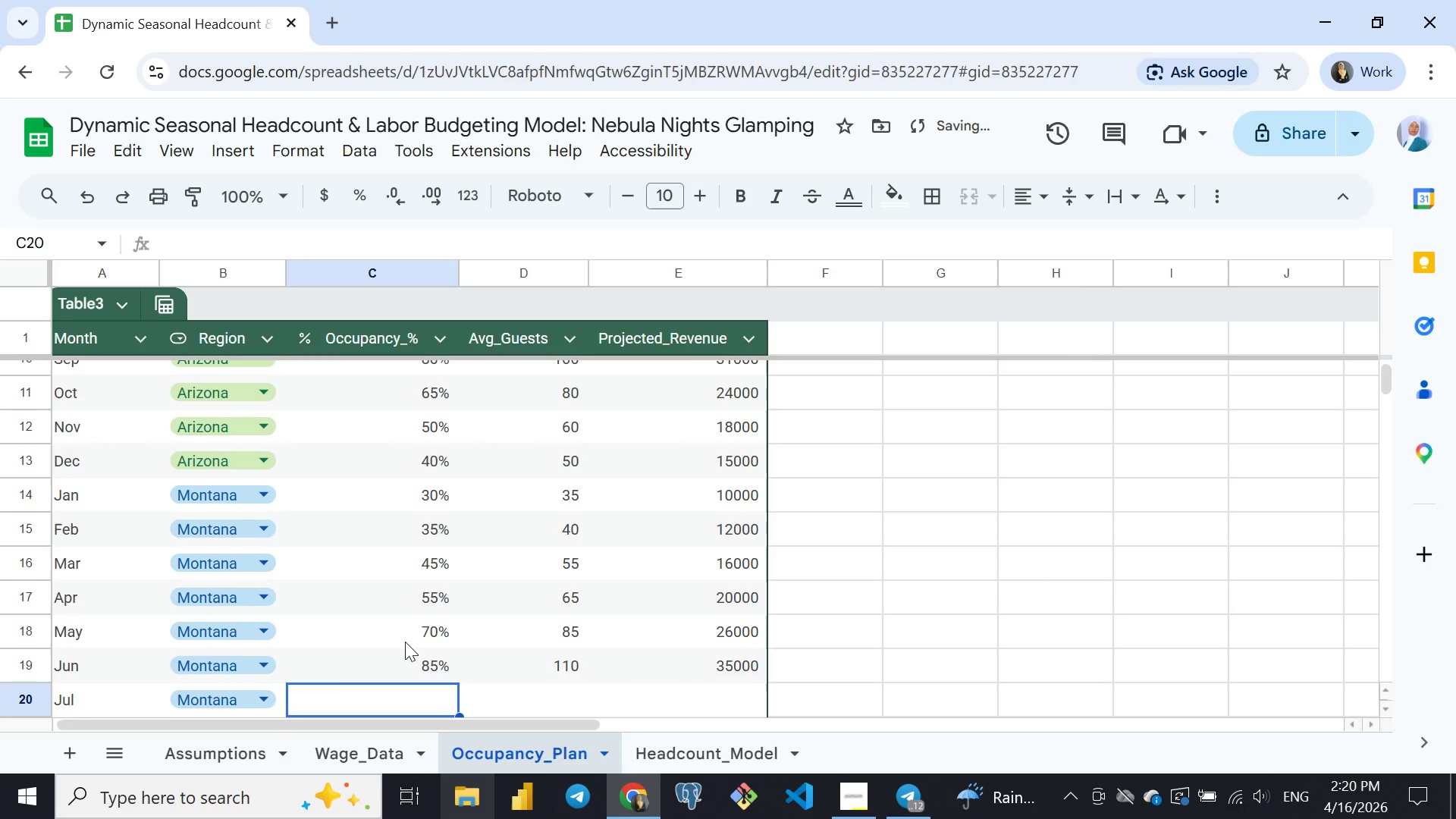 
key(ArrowLeft)
 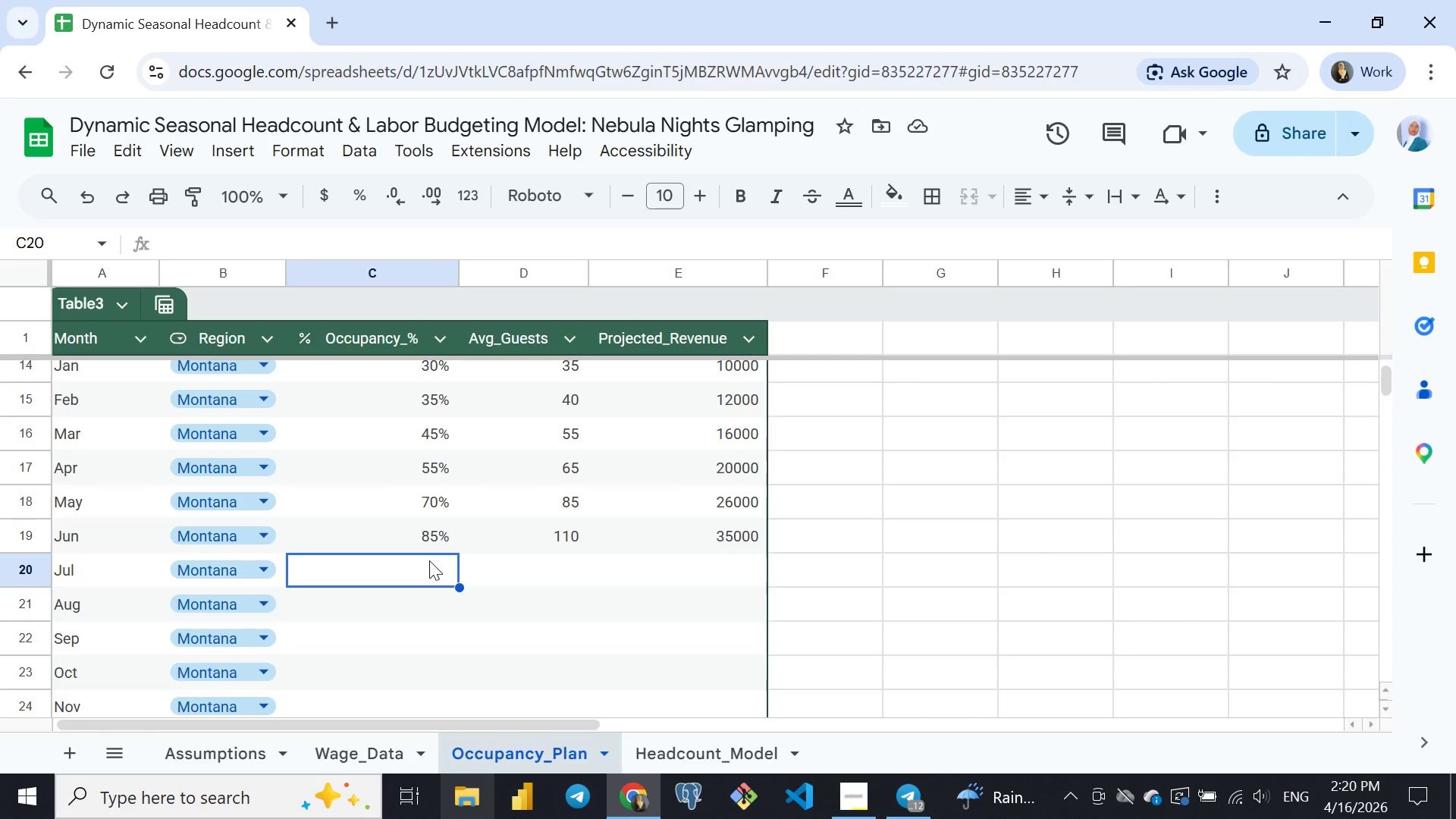 
wait(6.45)
 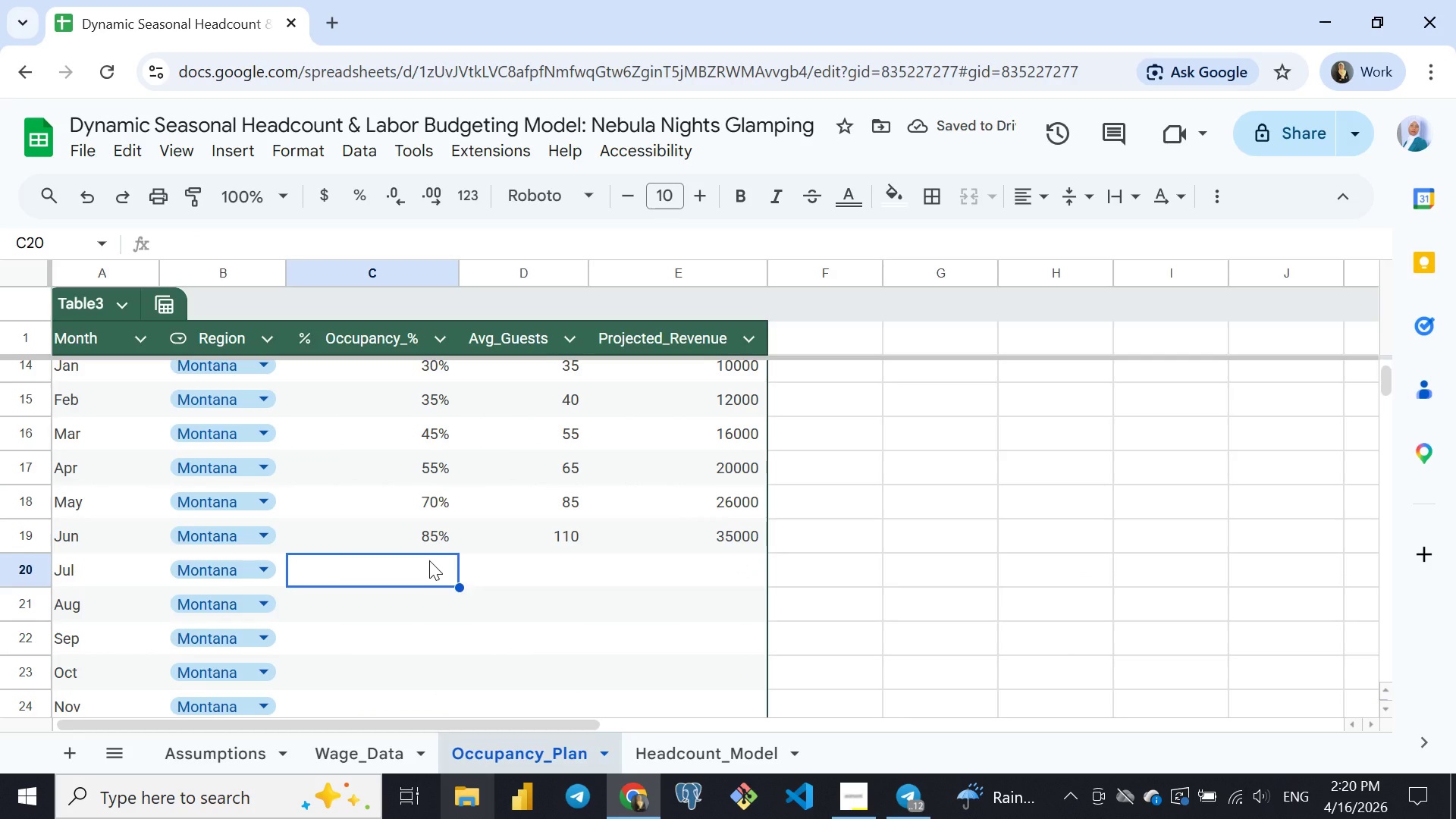 
type(95)
 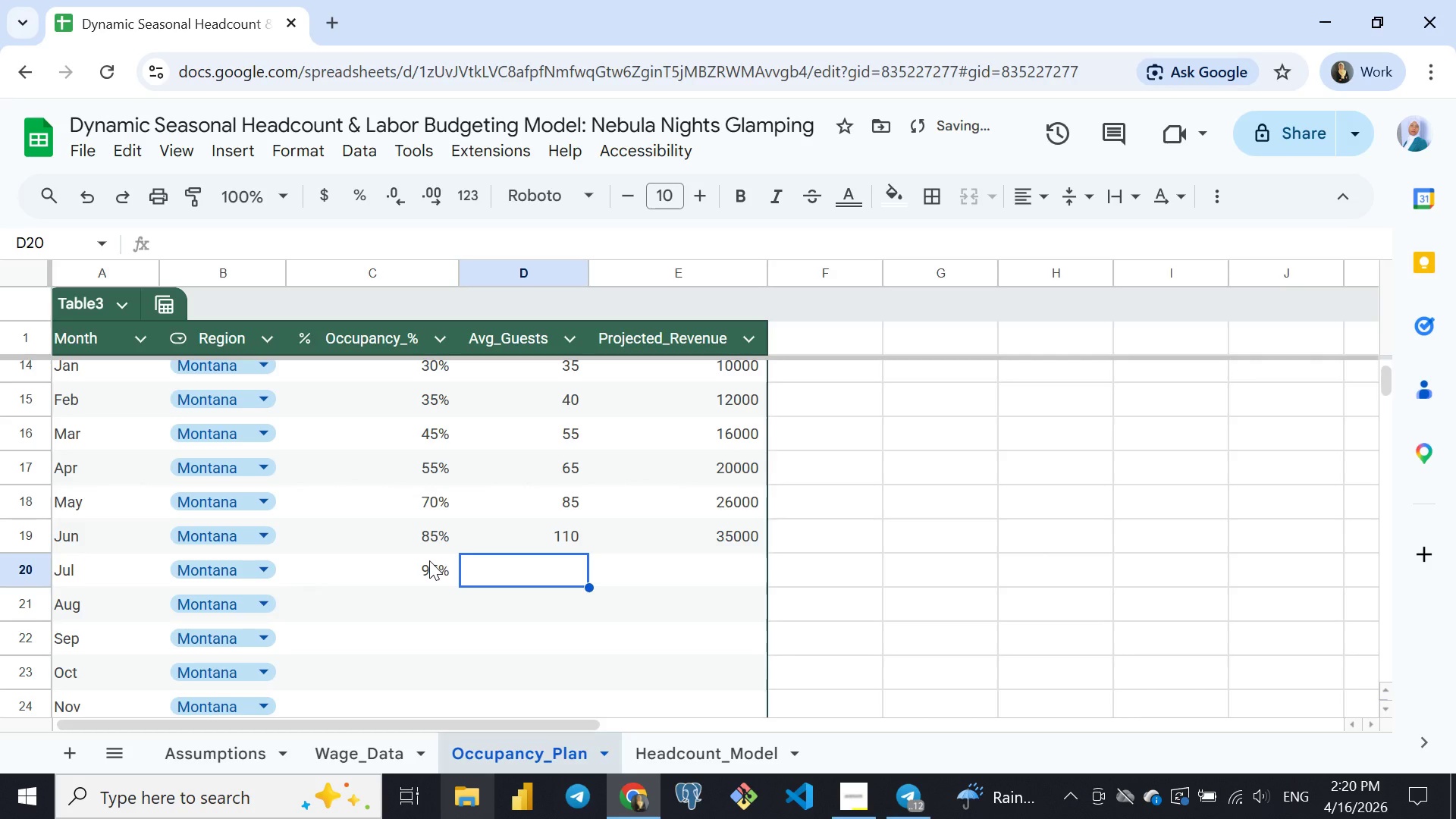 
key(ArrowRight)
 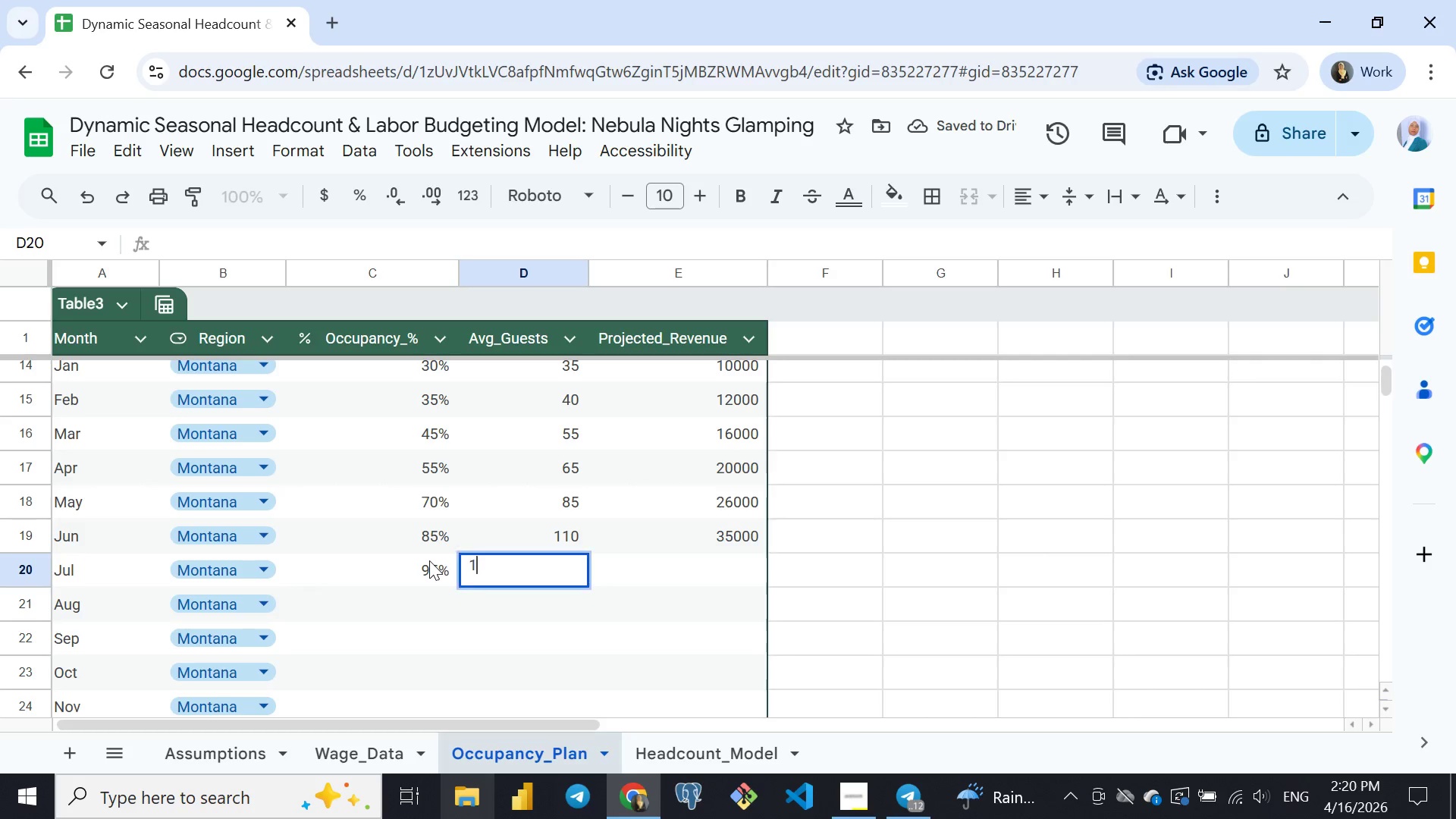 
type(130)
 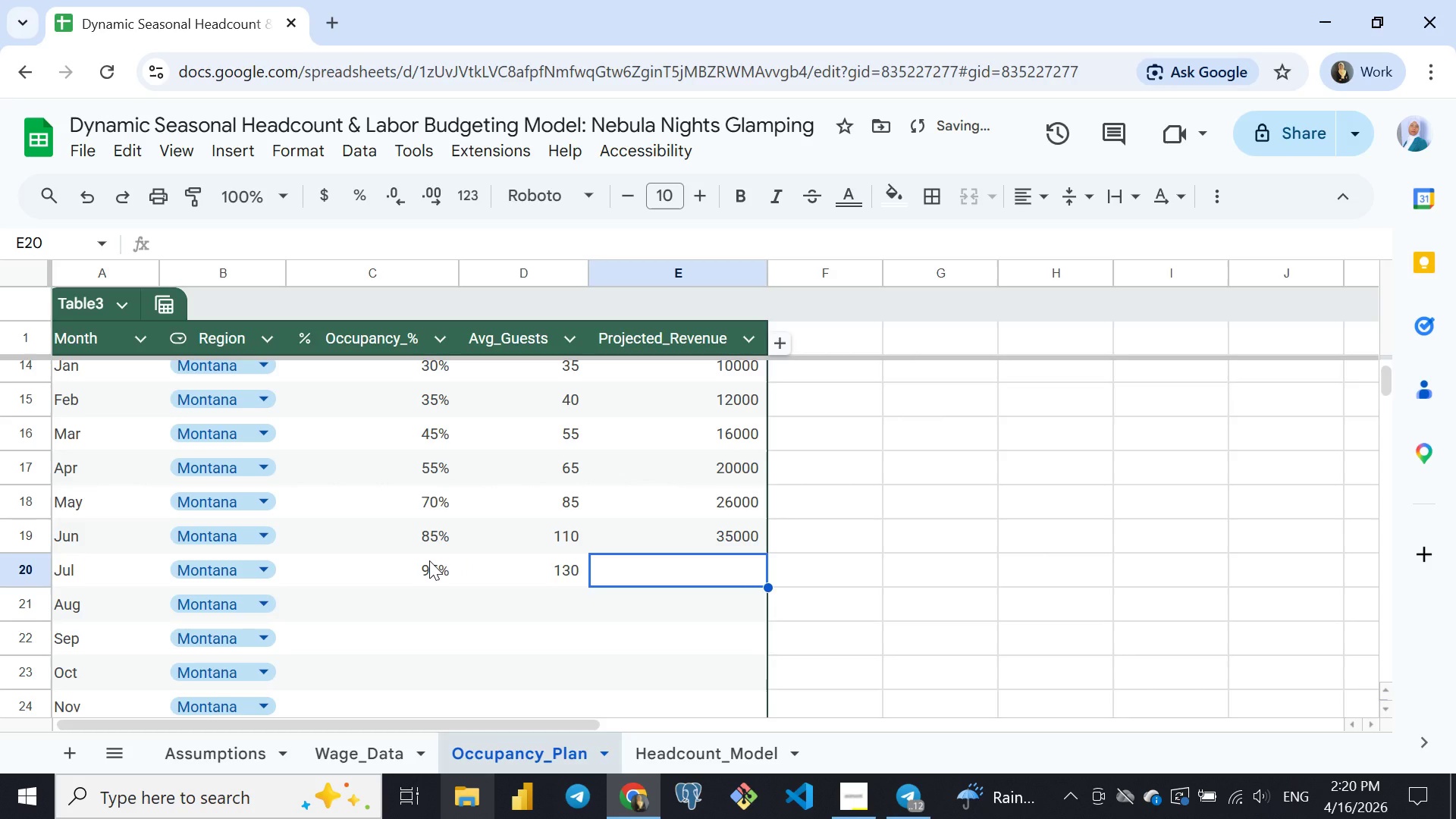 
key(ArrowRight)
 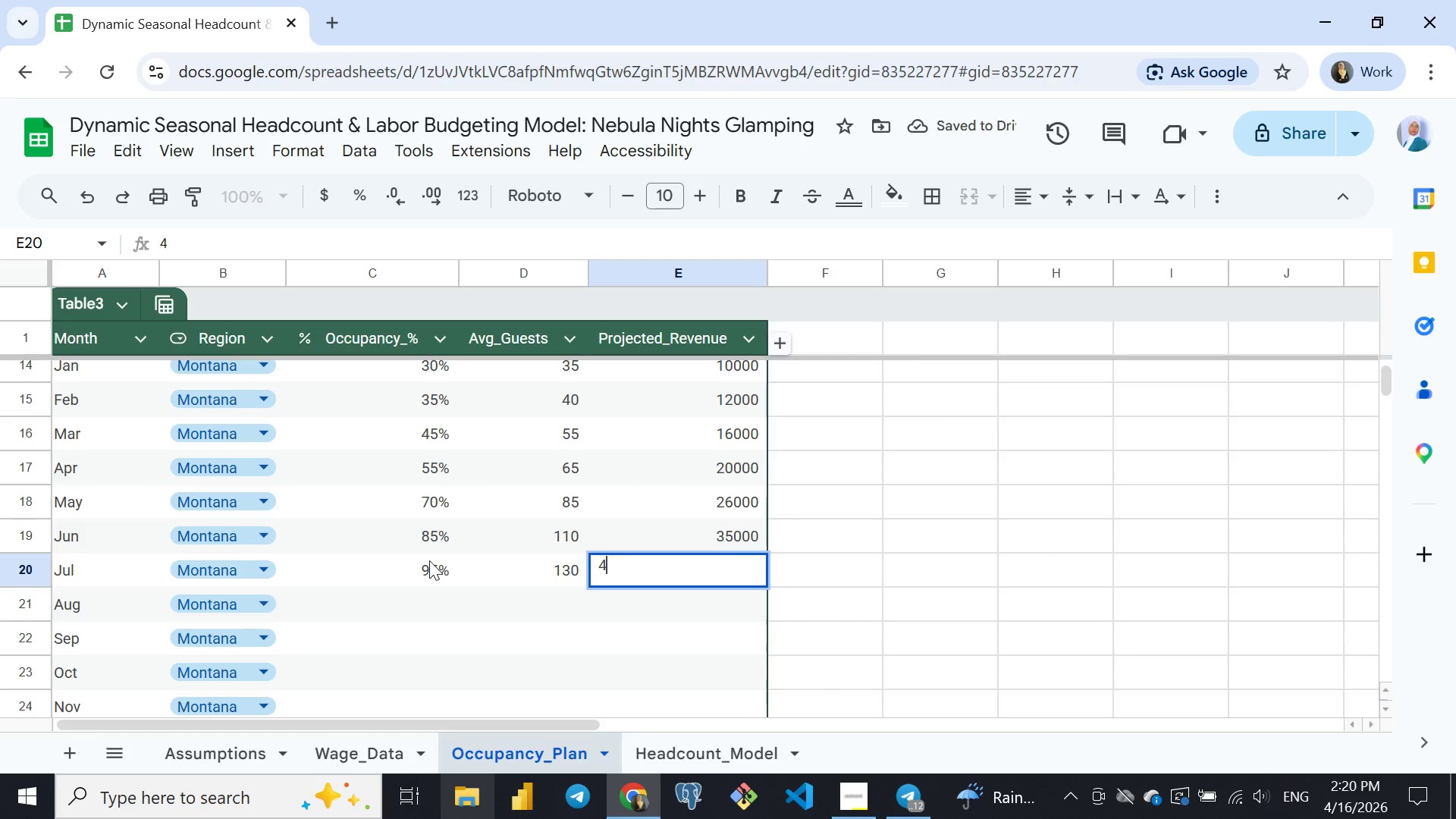 
type(42000)
 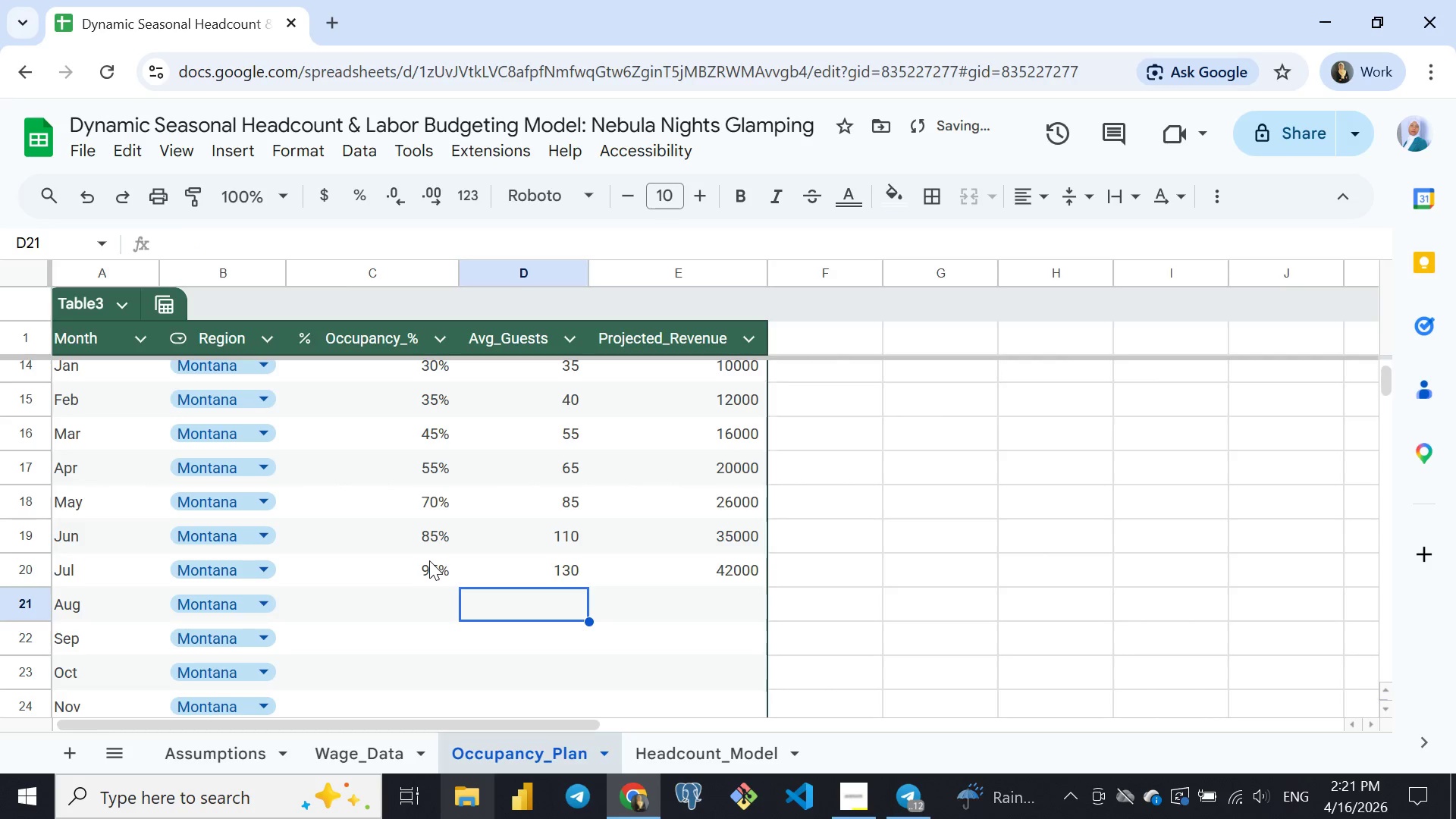 
key(ArrowDown)
 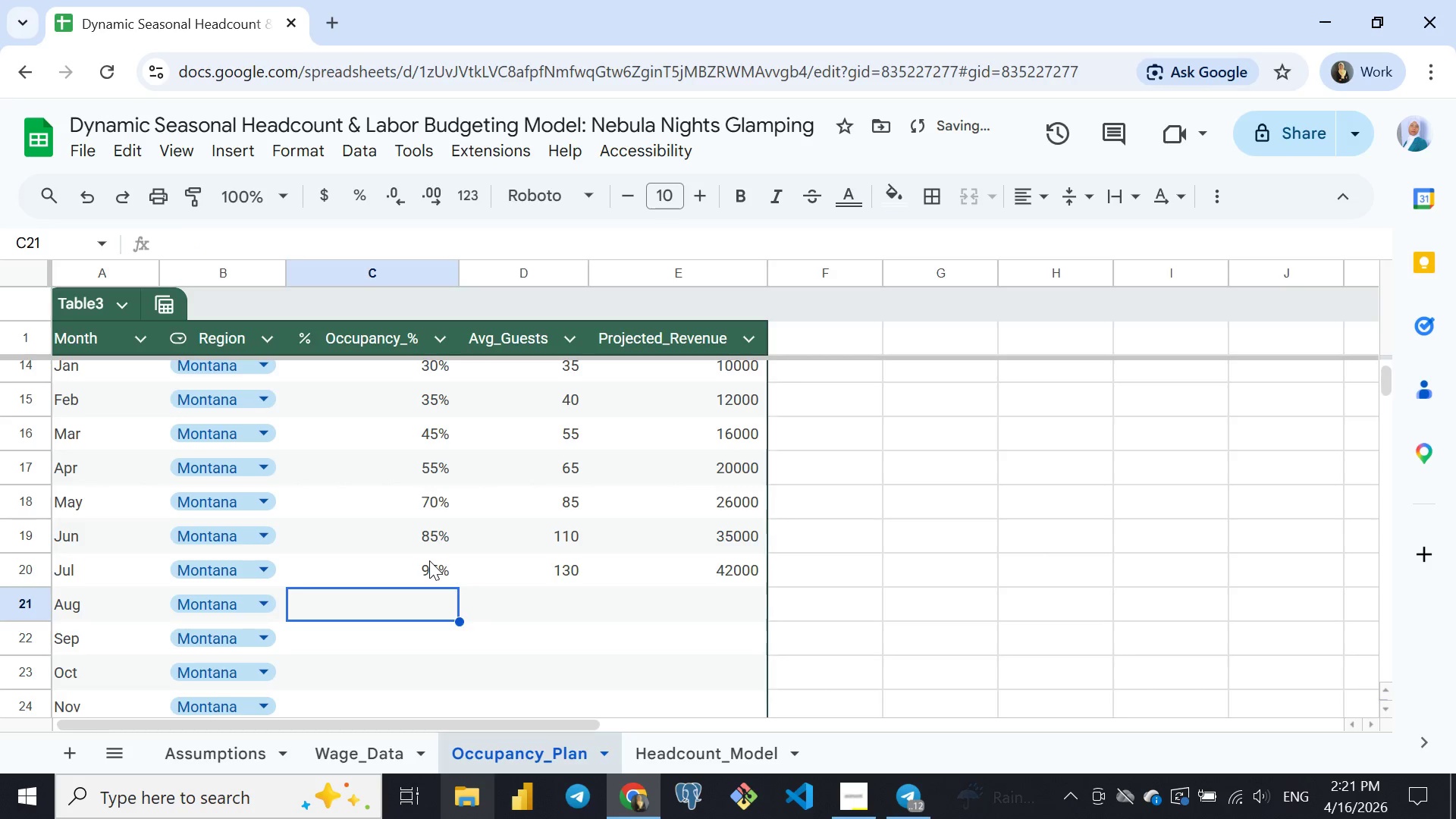 
key(ArrowLeft)
 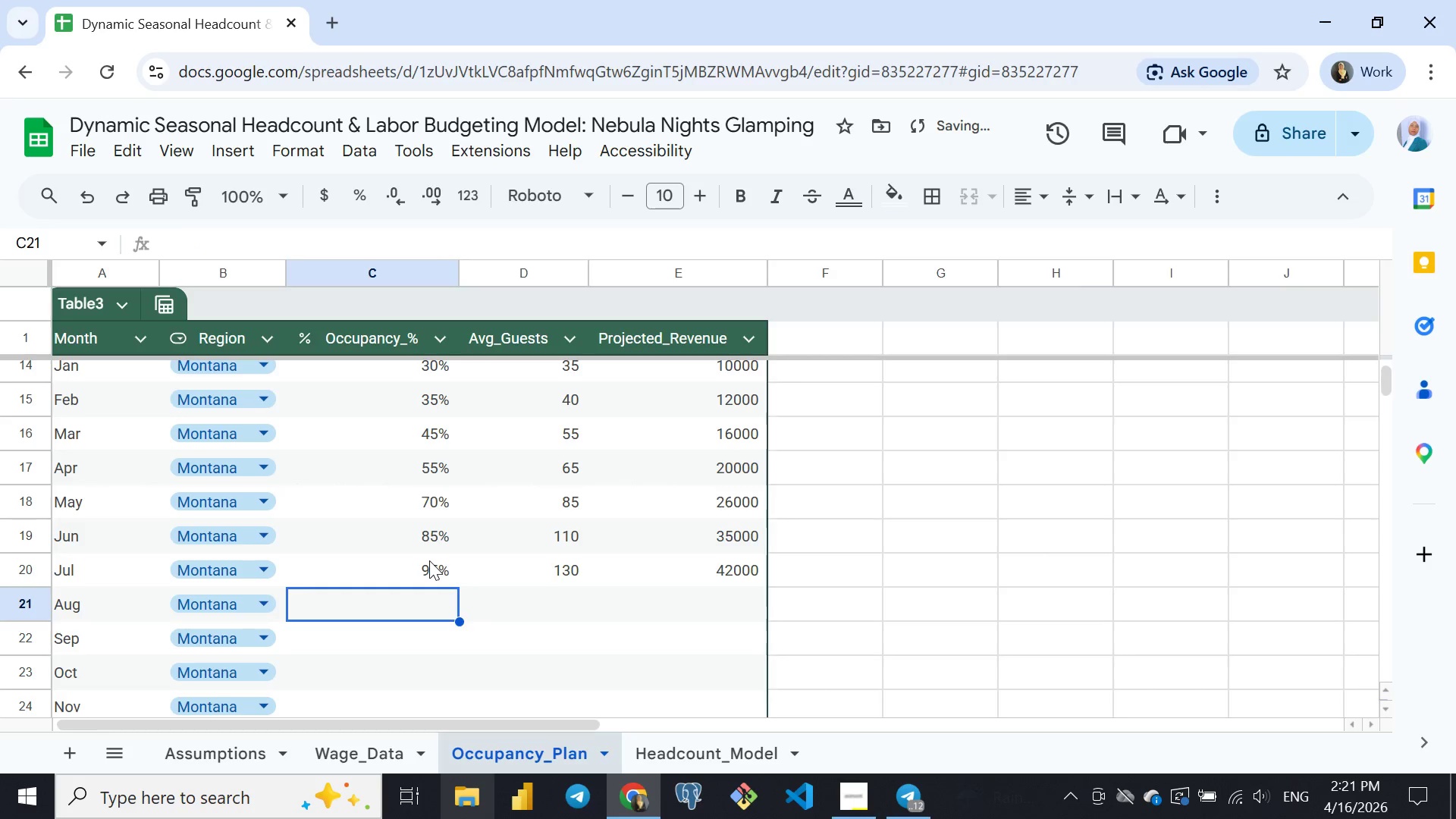 
key(ArrowLeft)
 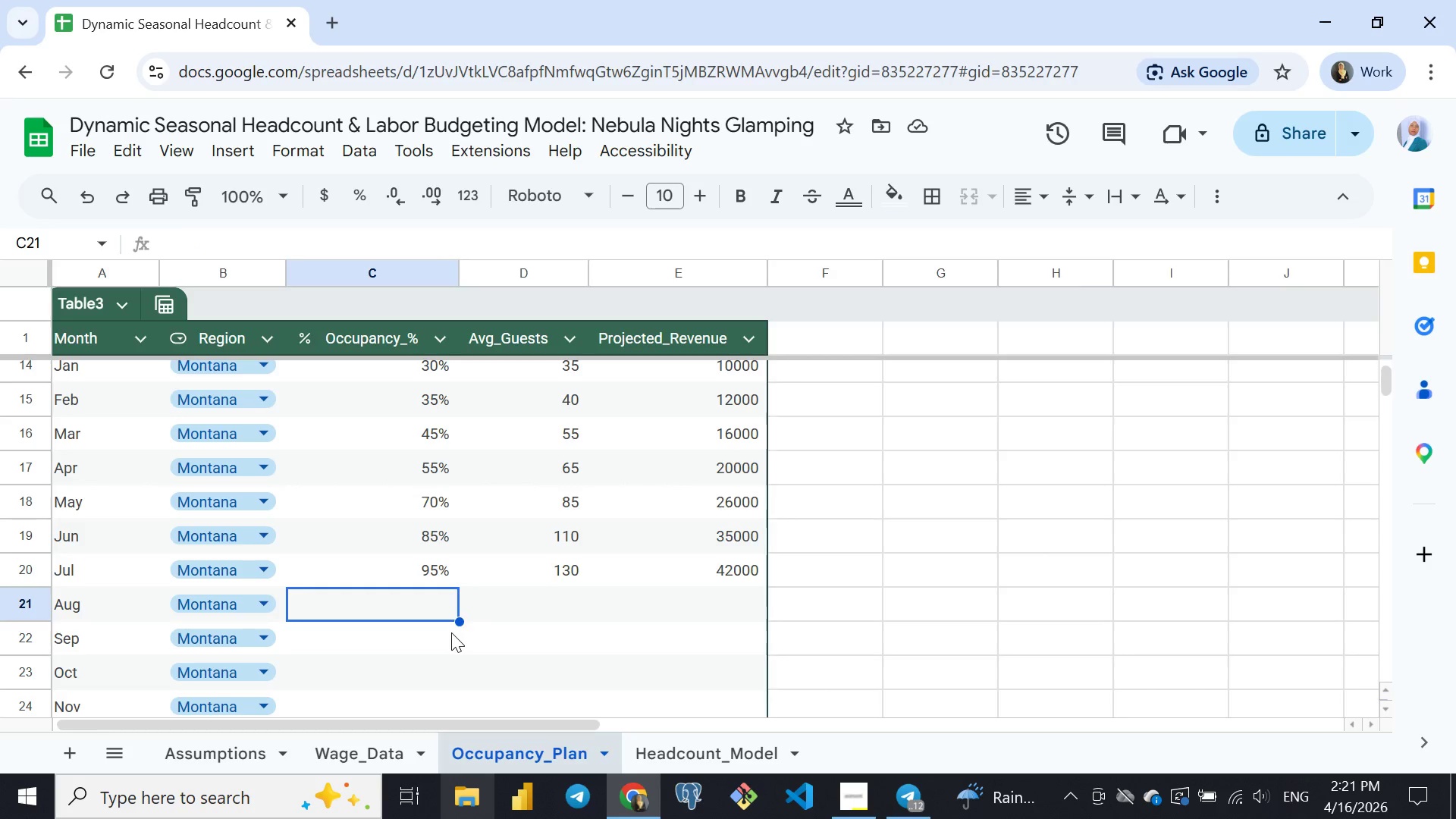 
wait(6.73)
 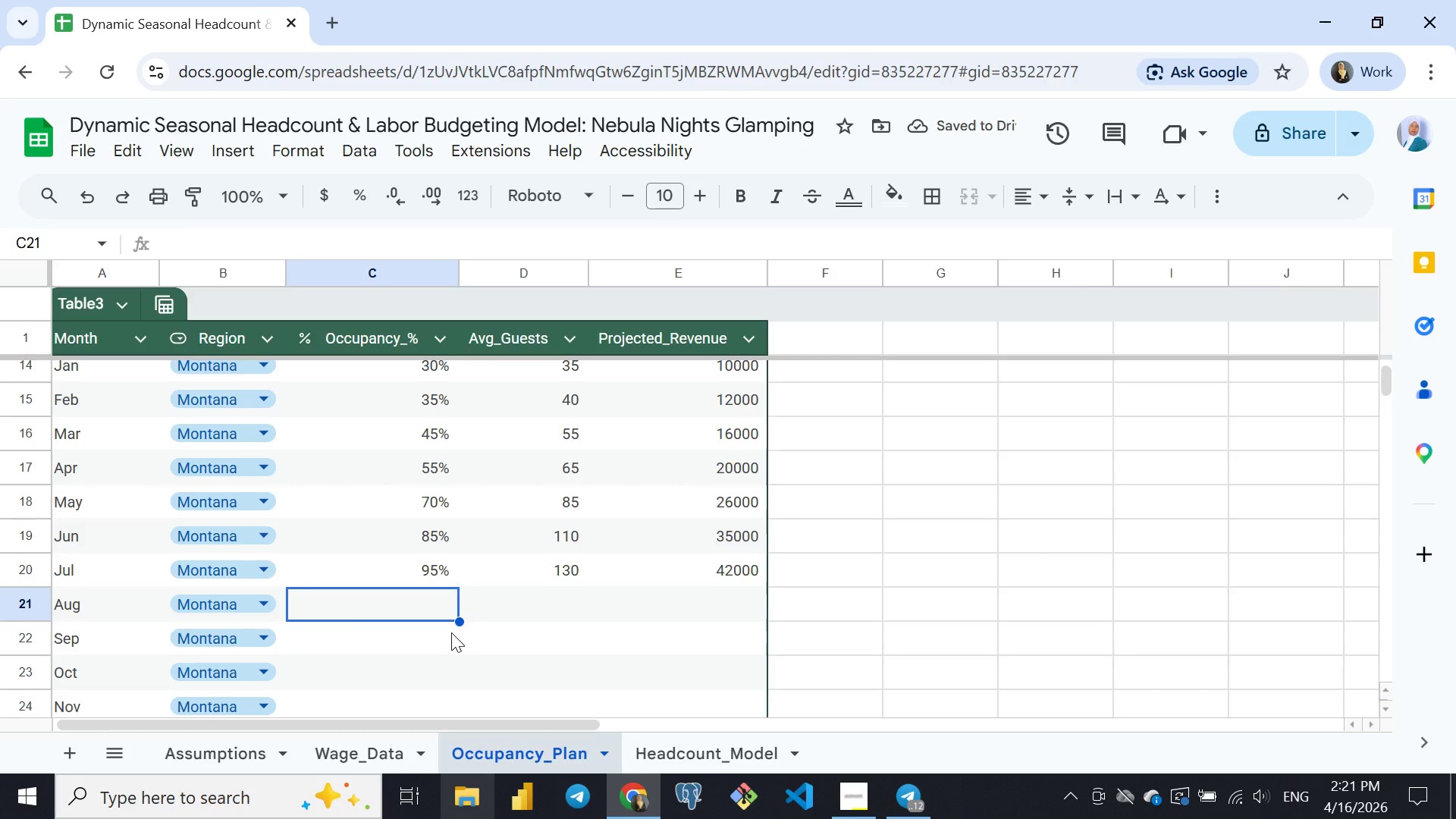 
type(90)
 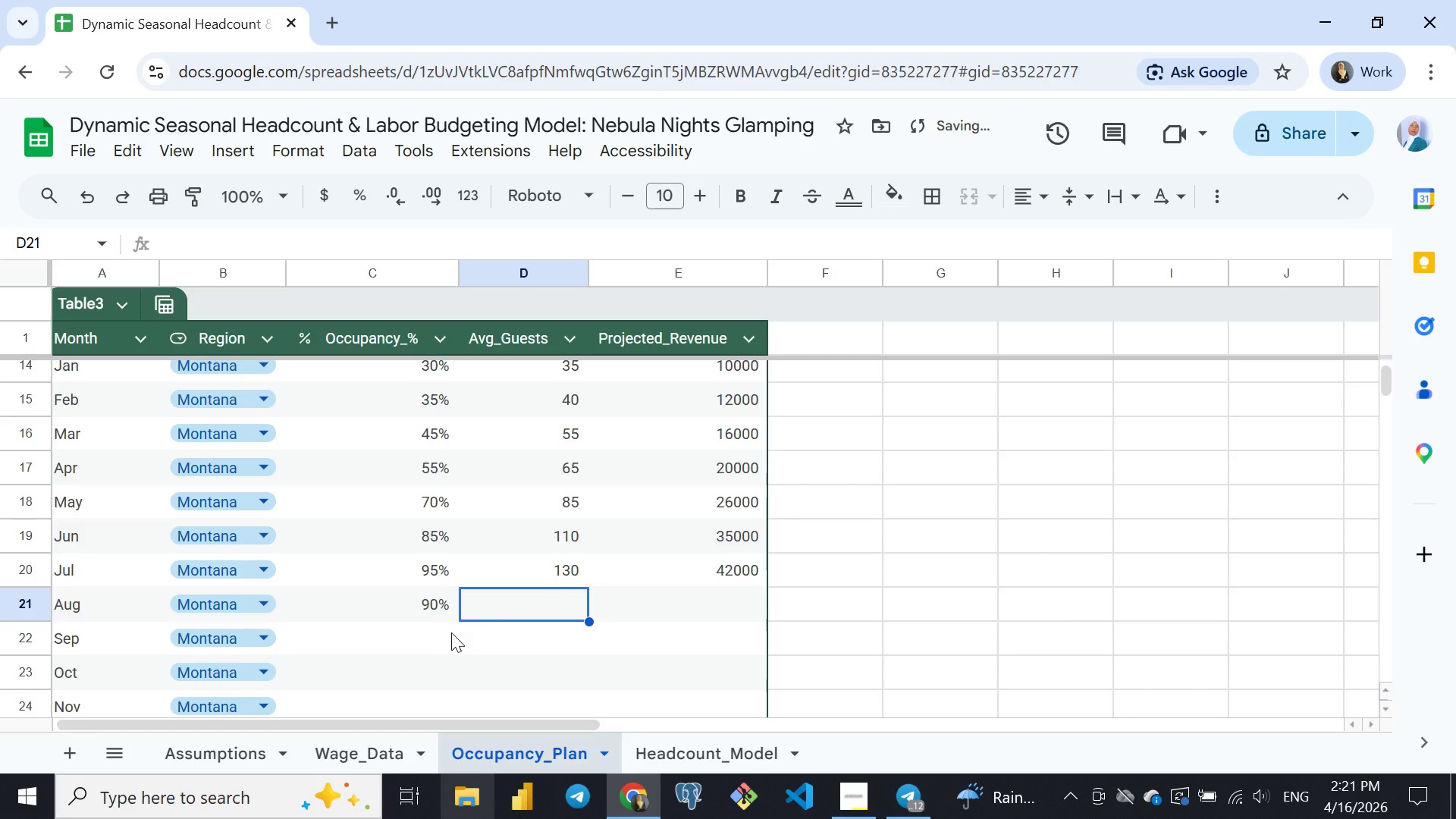 
key(ArrowRight)
 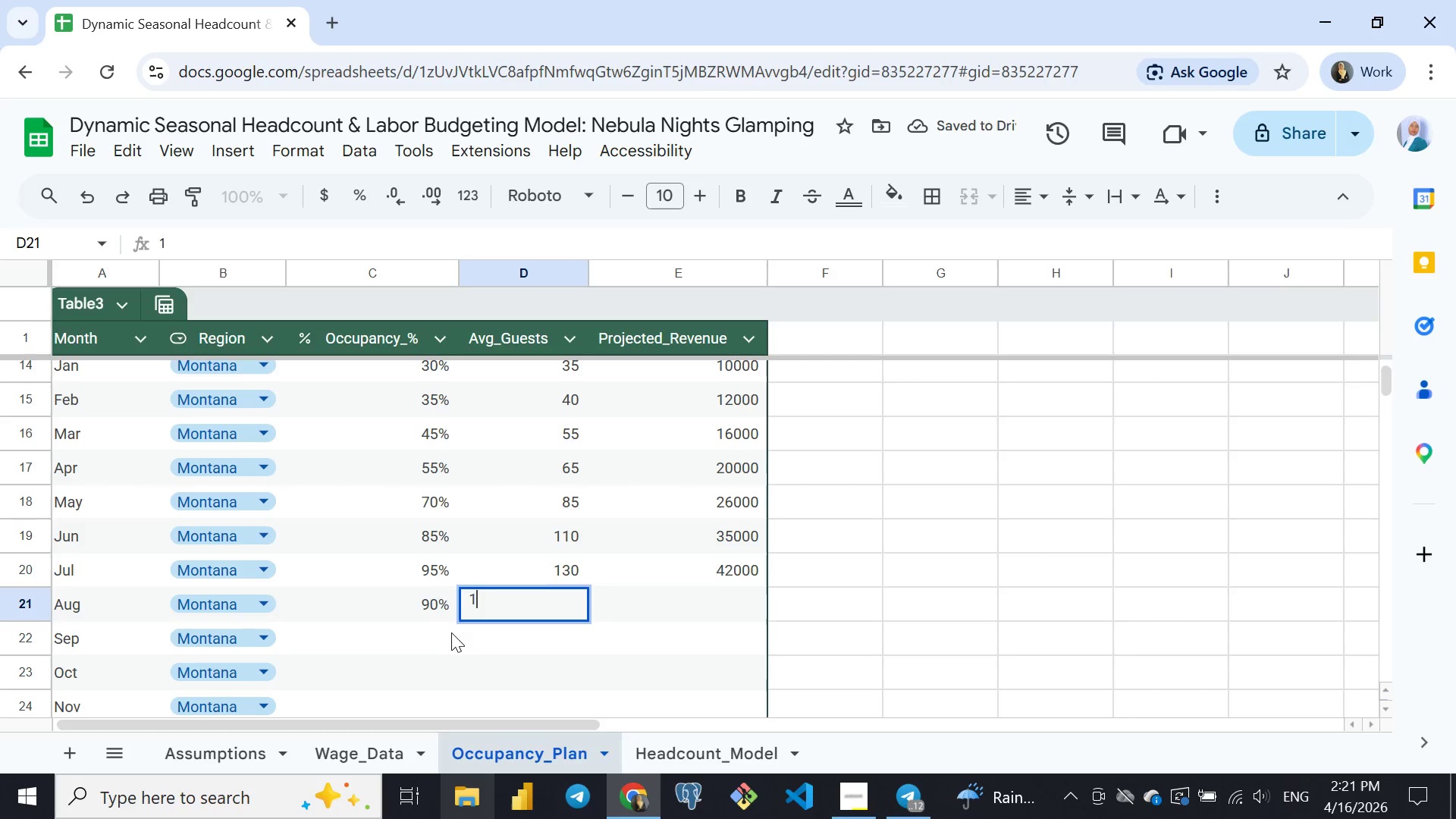 
type(120)
 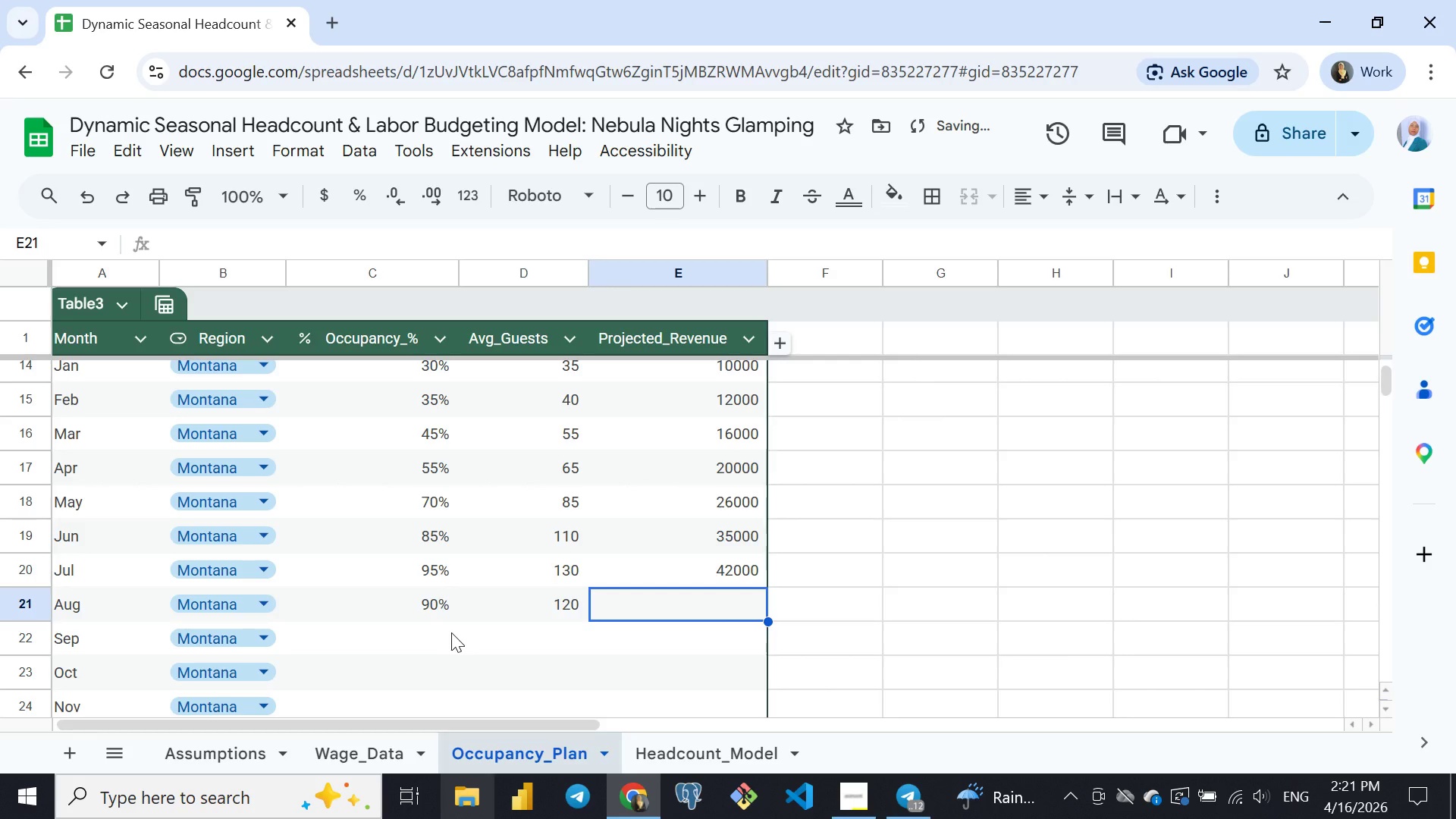 
key(ArrowRight)
 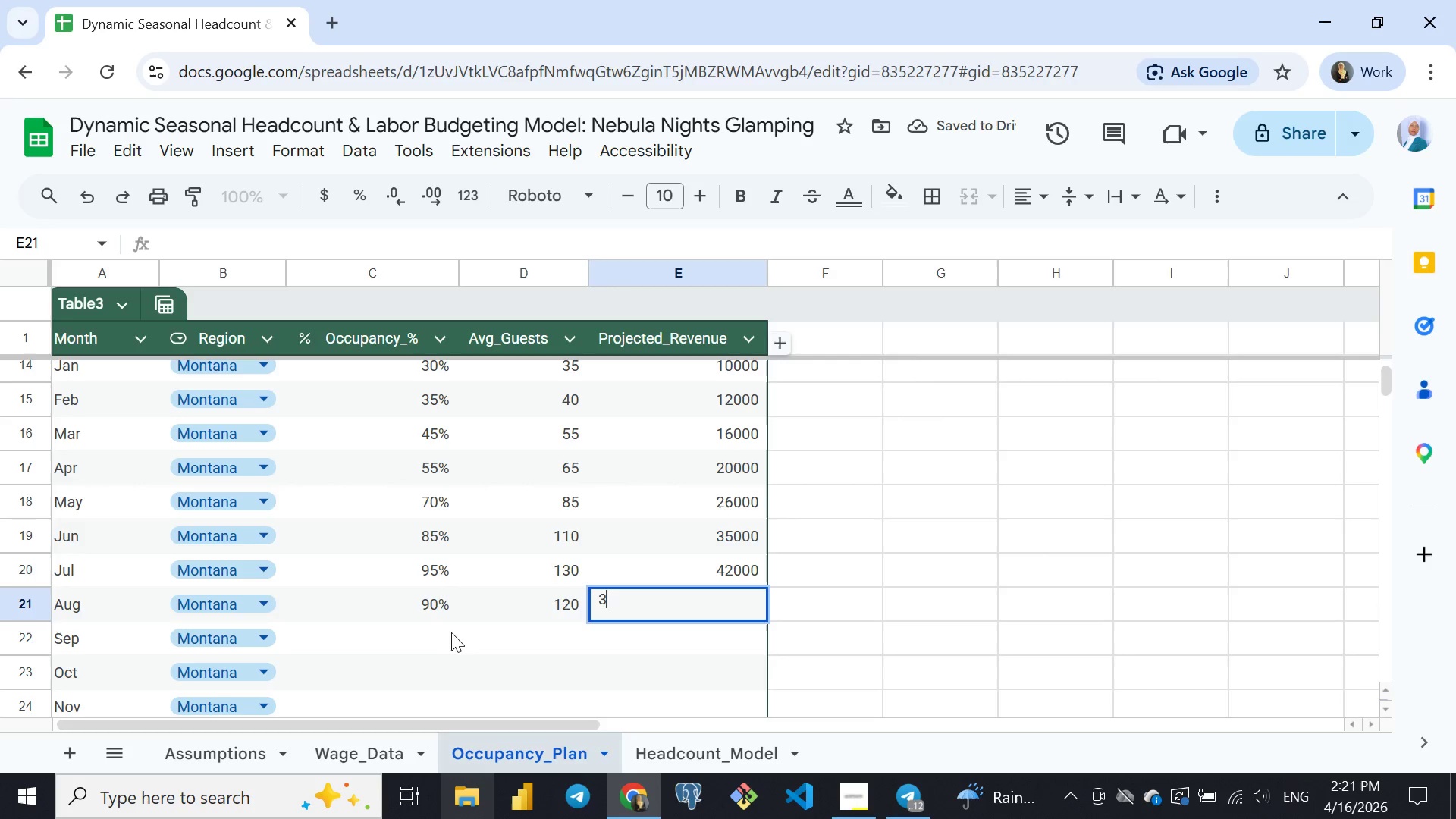 
type(39000)
 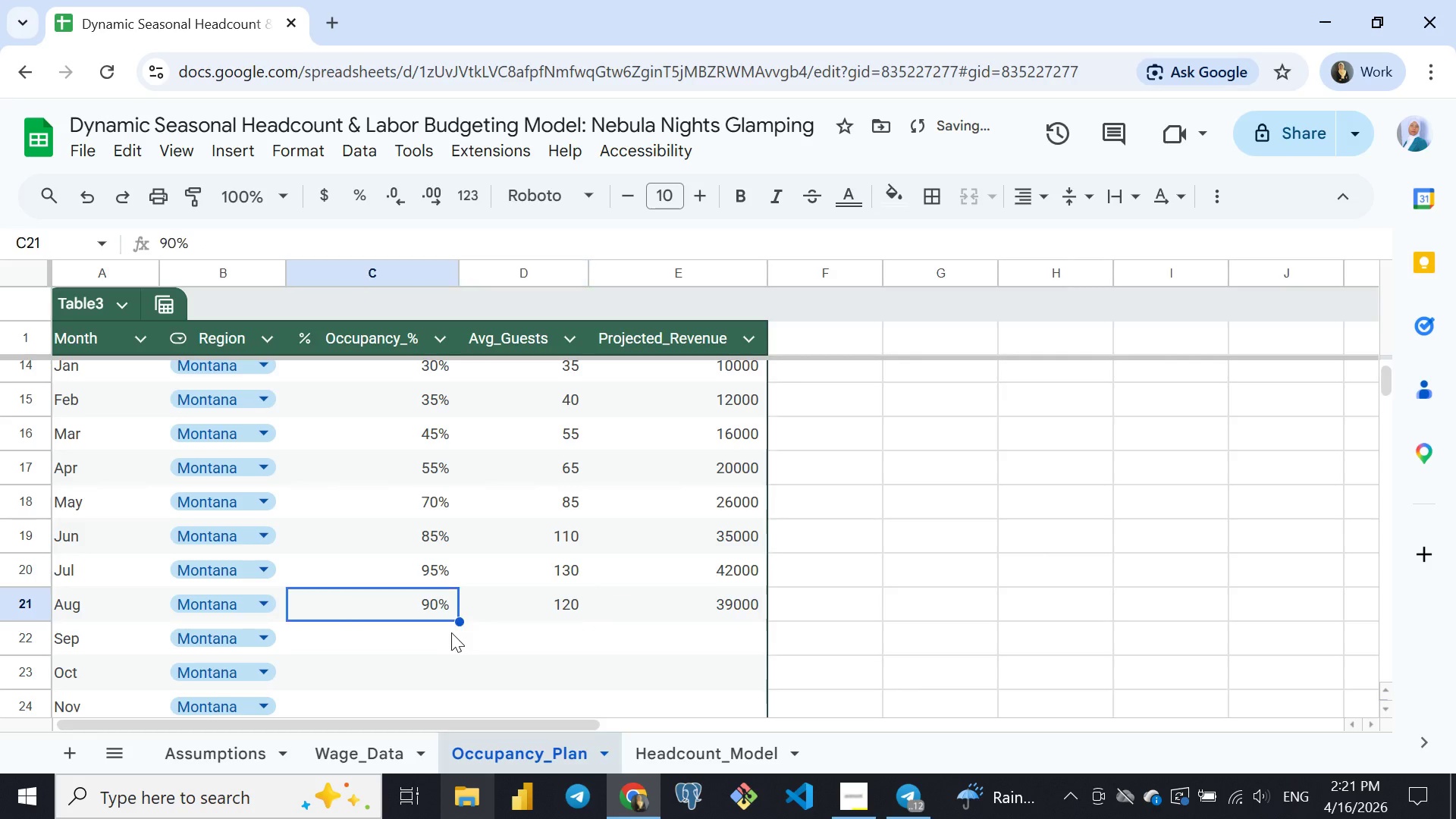 
key(ArrowLeft)
 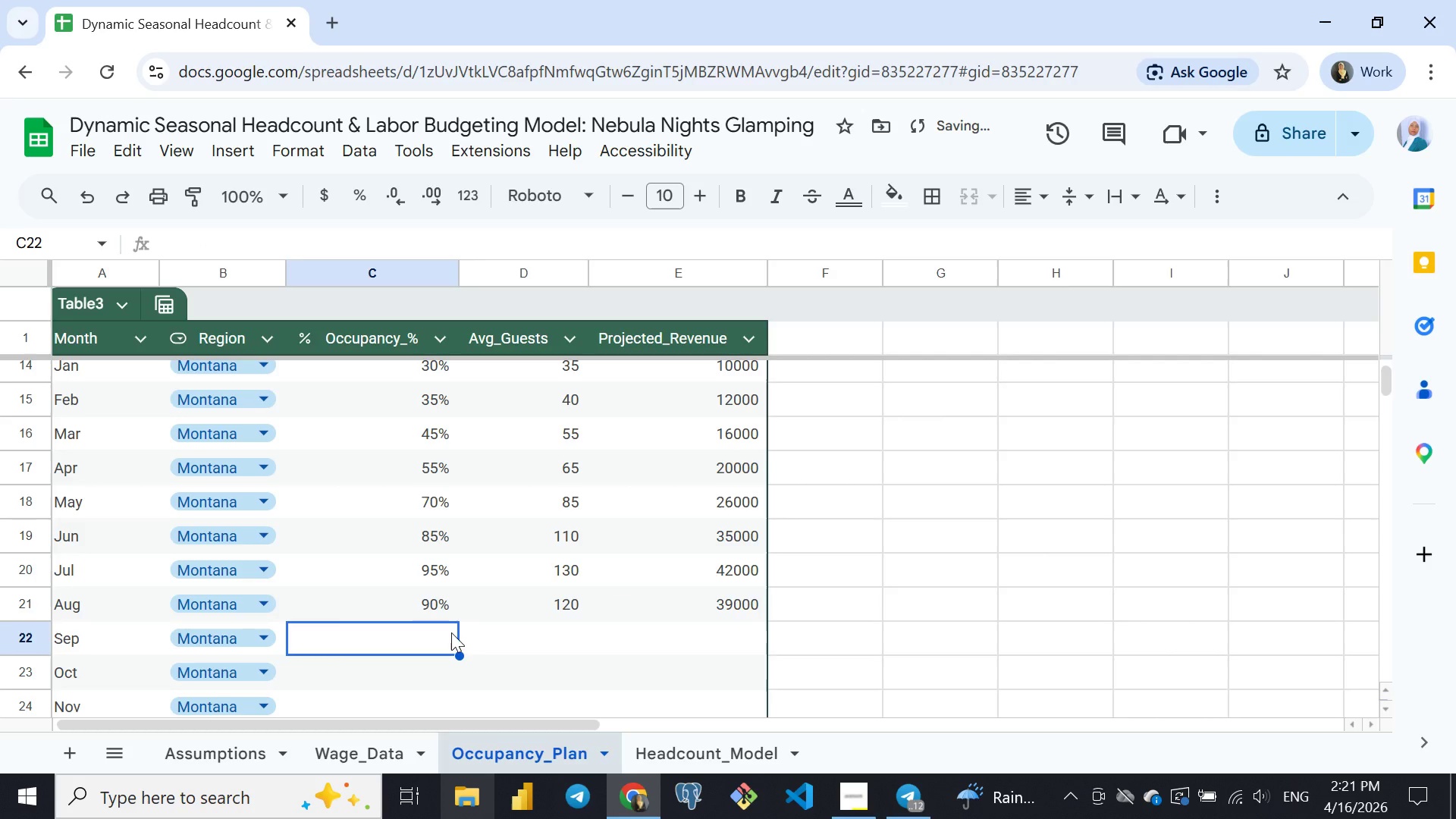 
key(ArrowLeft)
 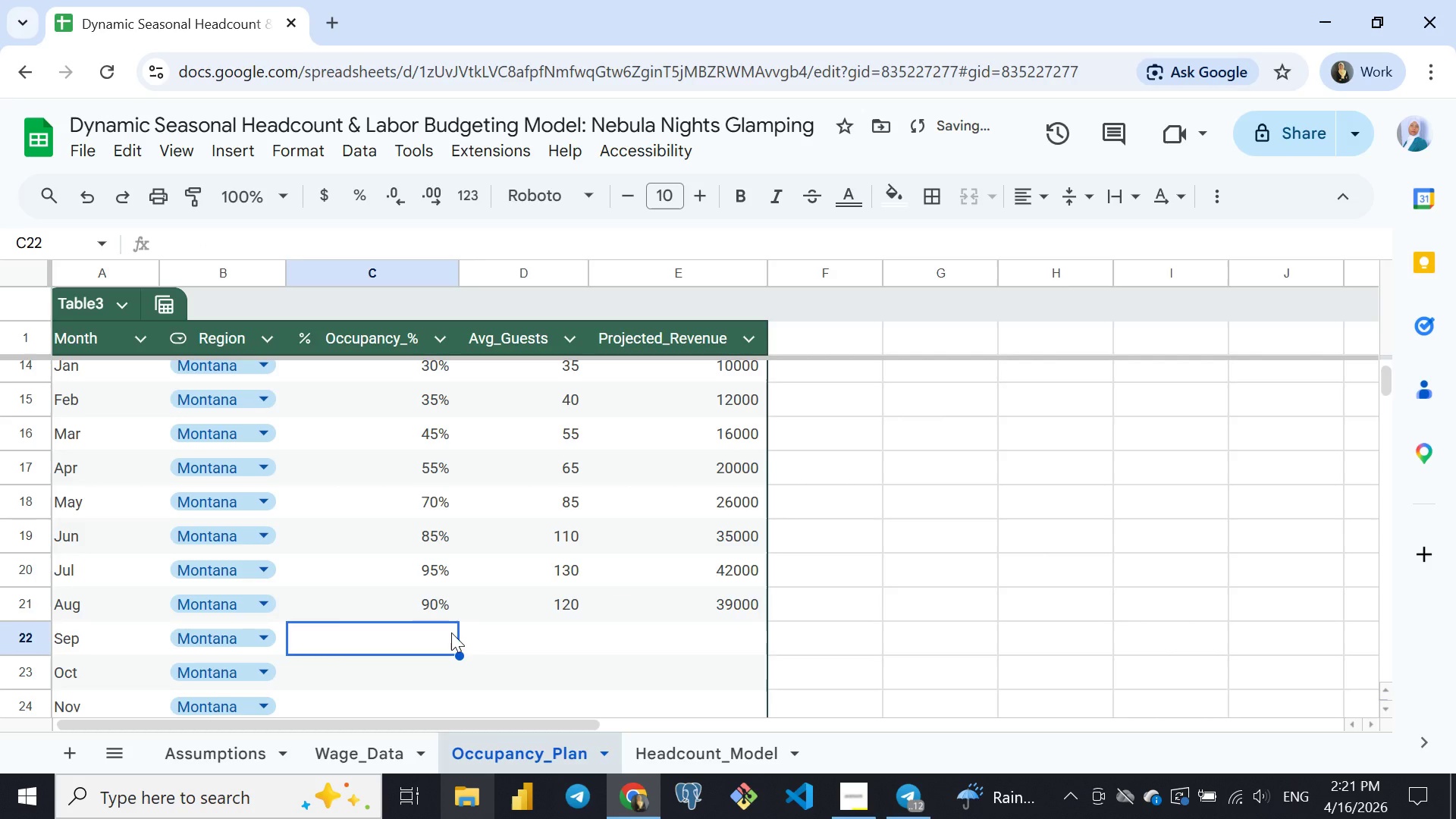 
key(ArrowDown)
 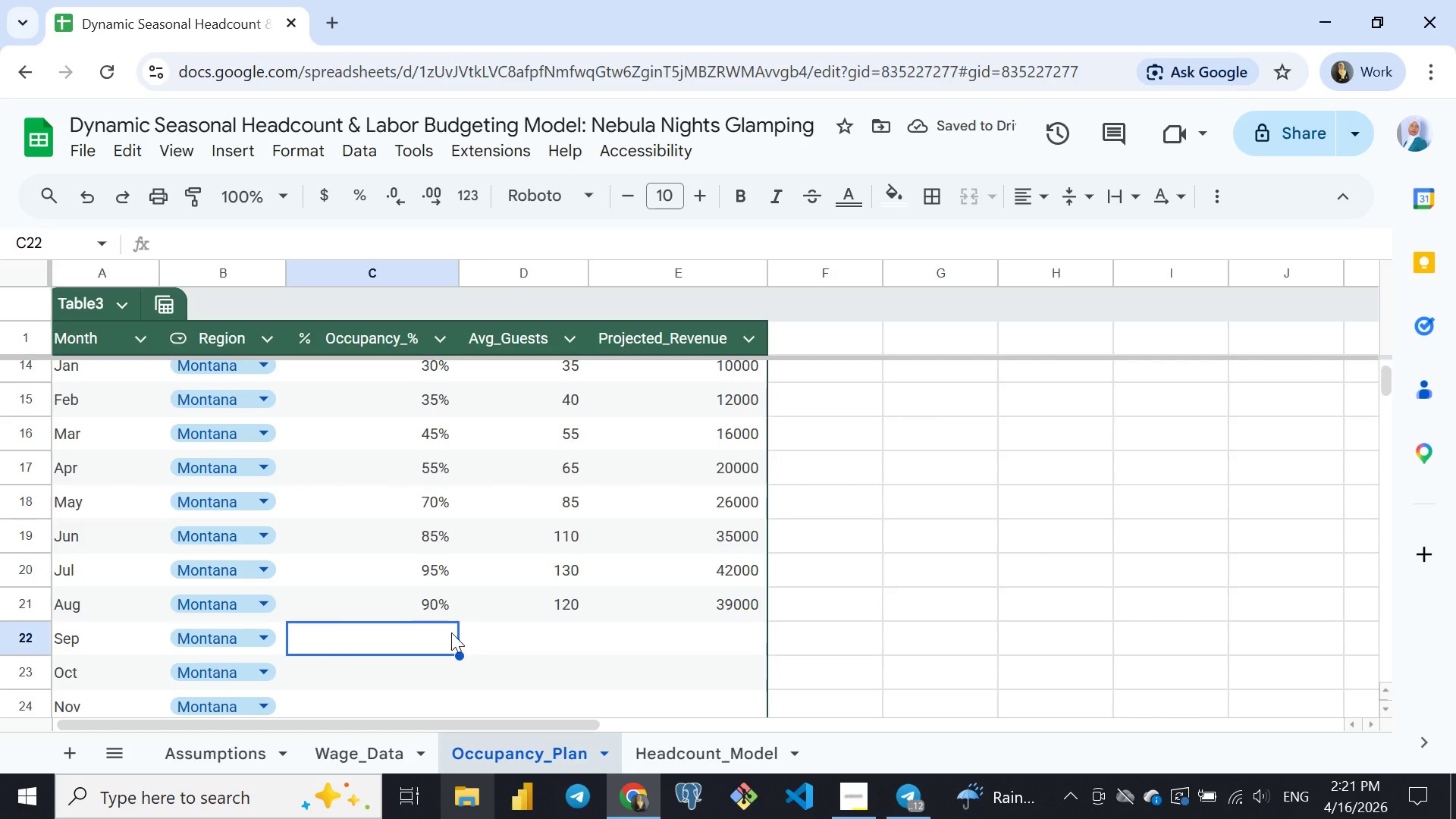 
type(75)
 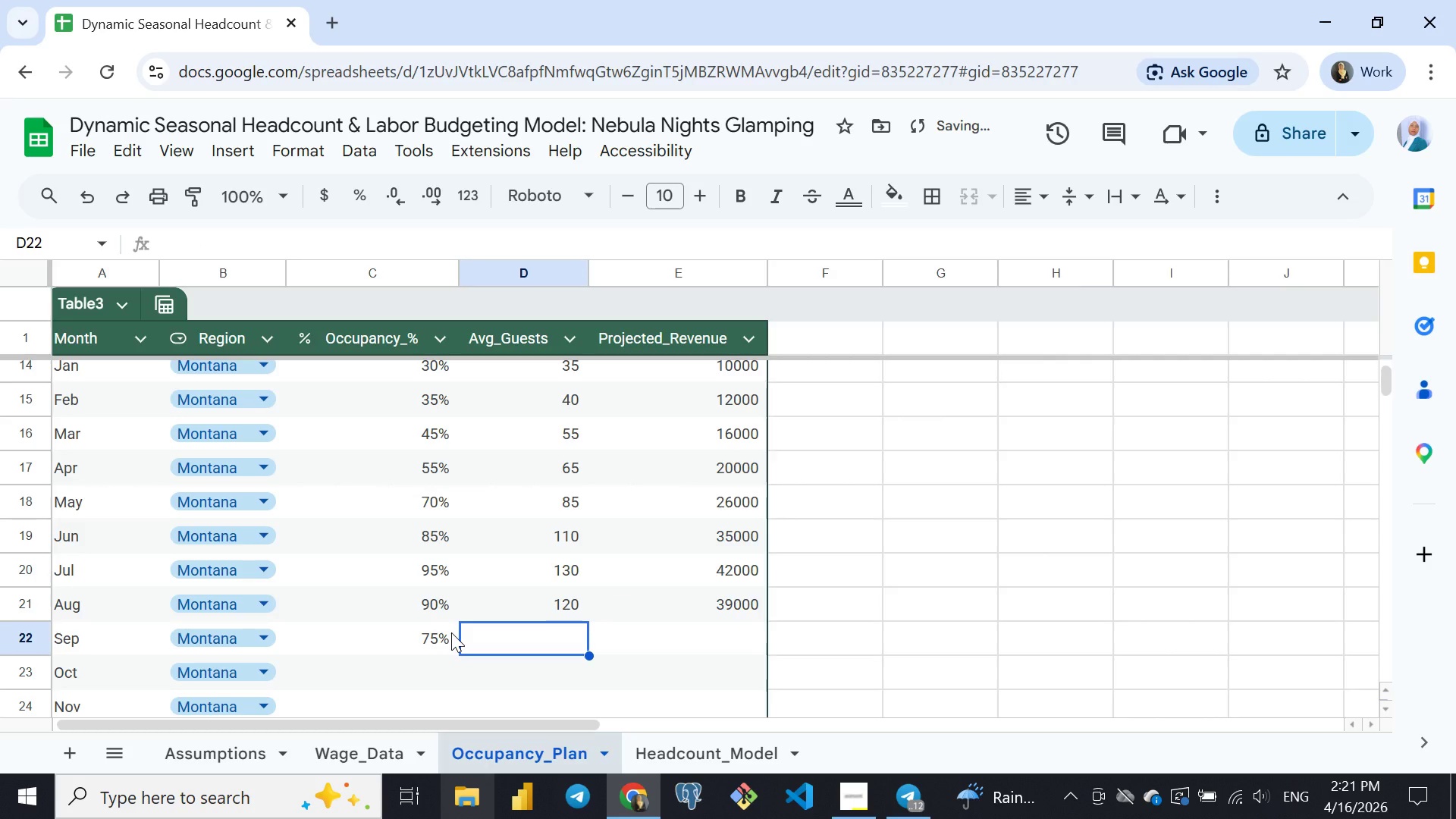 
key(ArrowRight)
 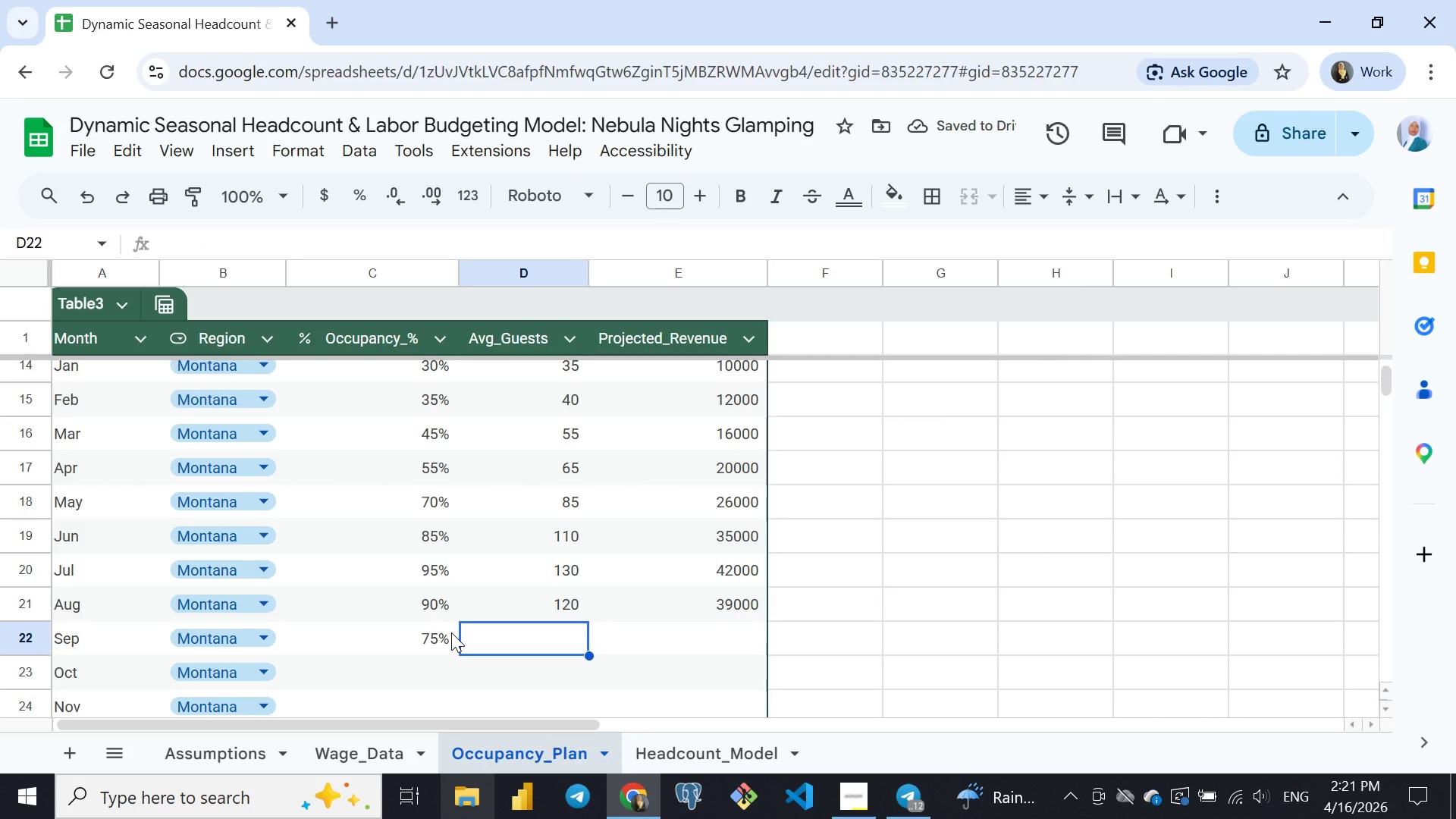 
type(95)
 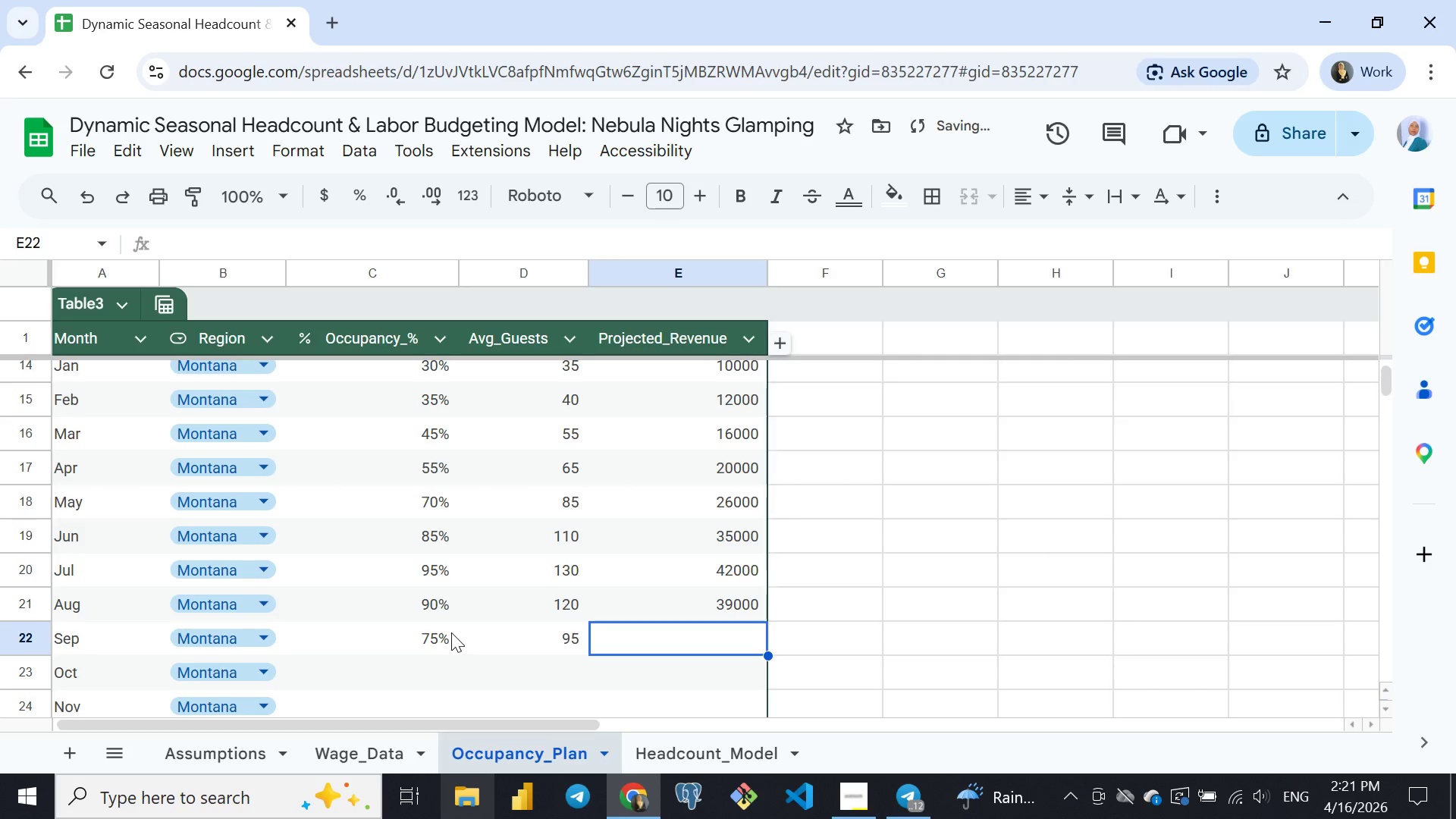 
key(ArrowRight)
 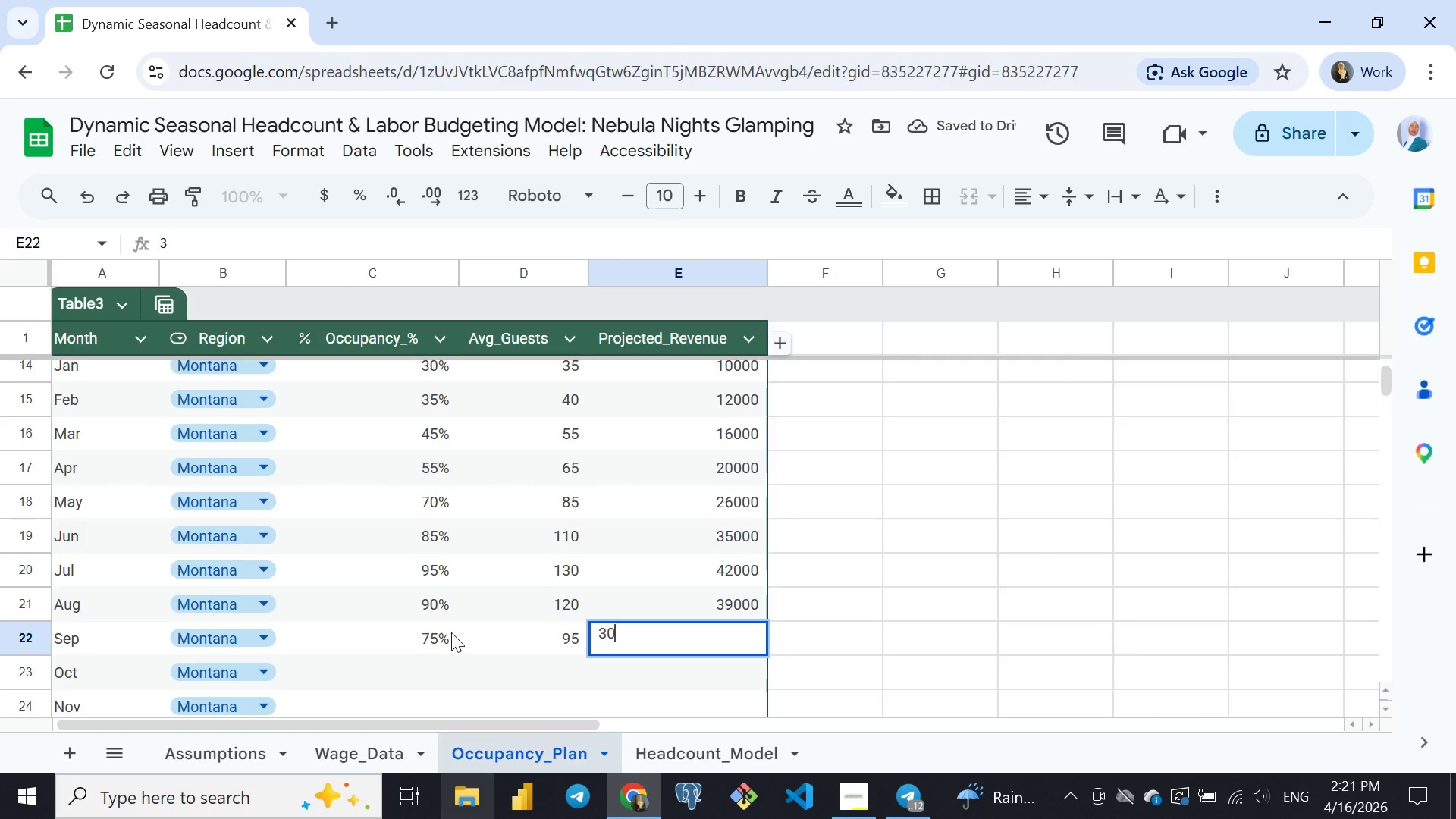 
type(30000)
 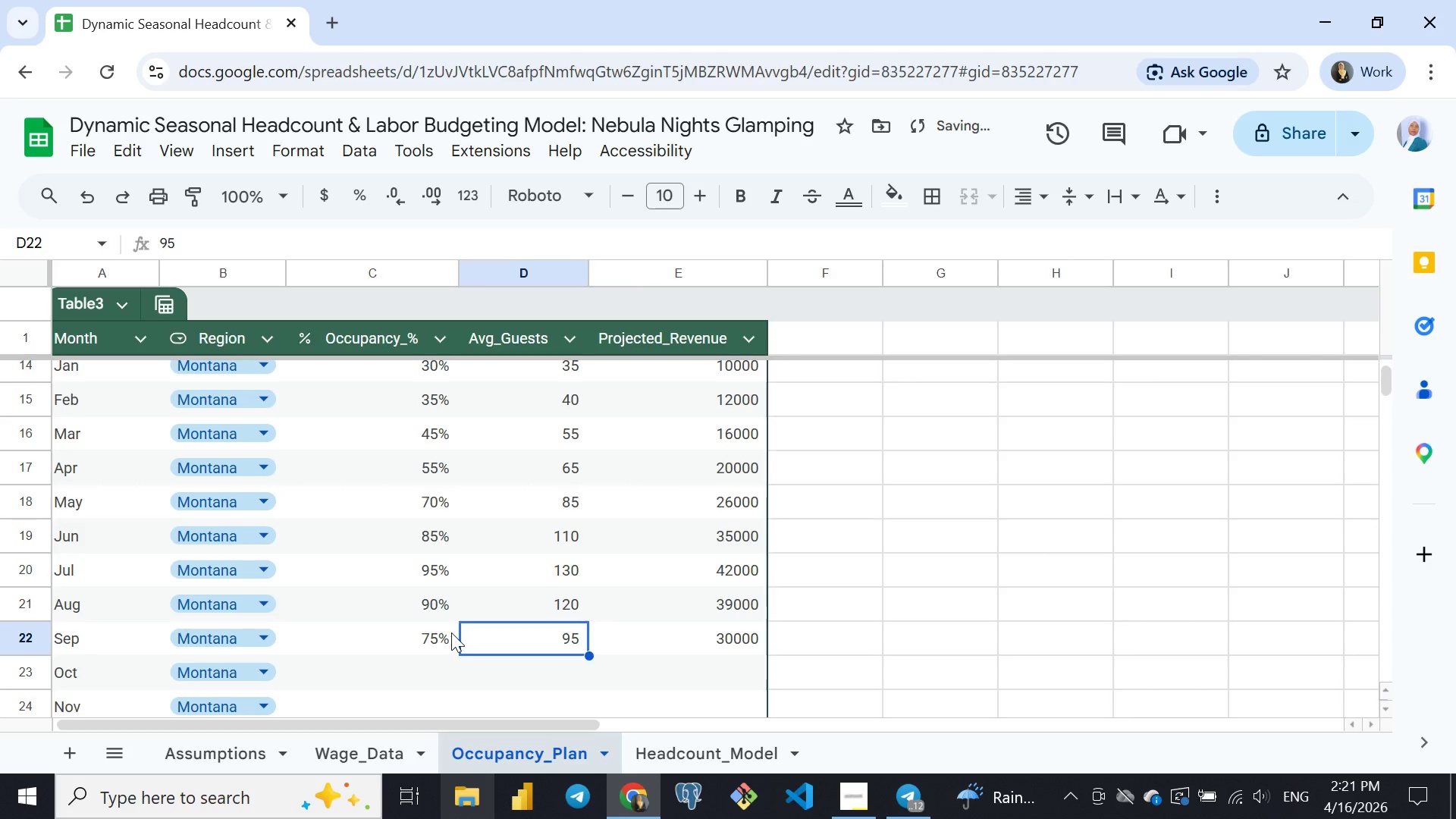 
key(ArrowLeft)
 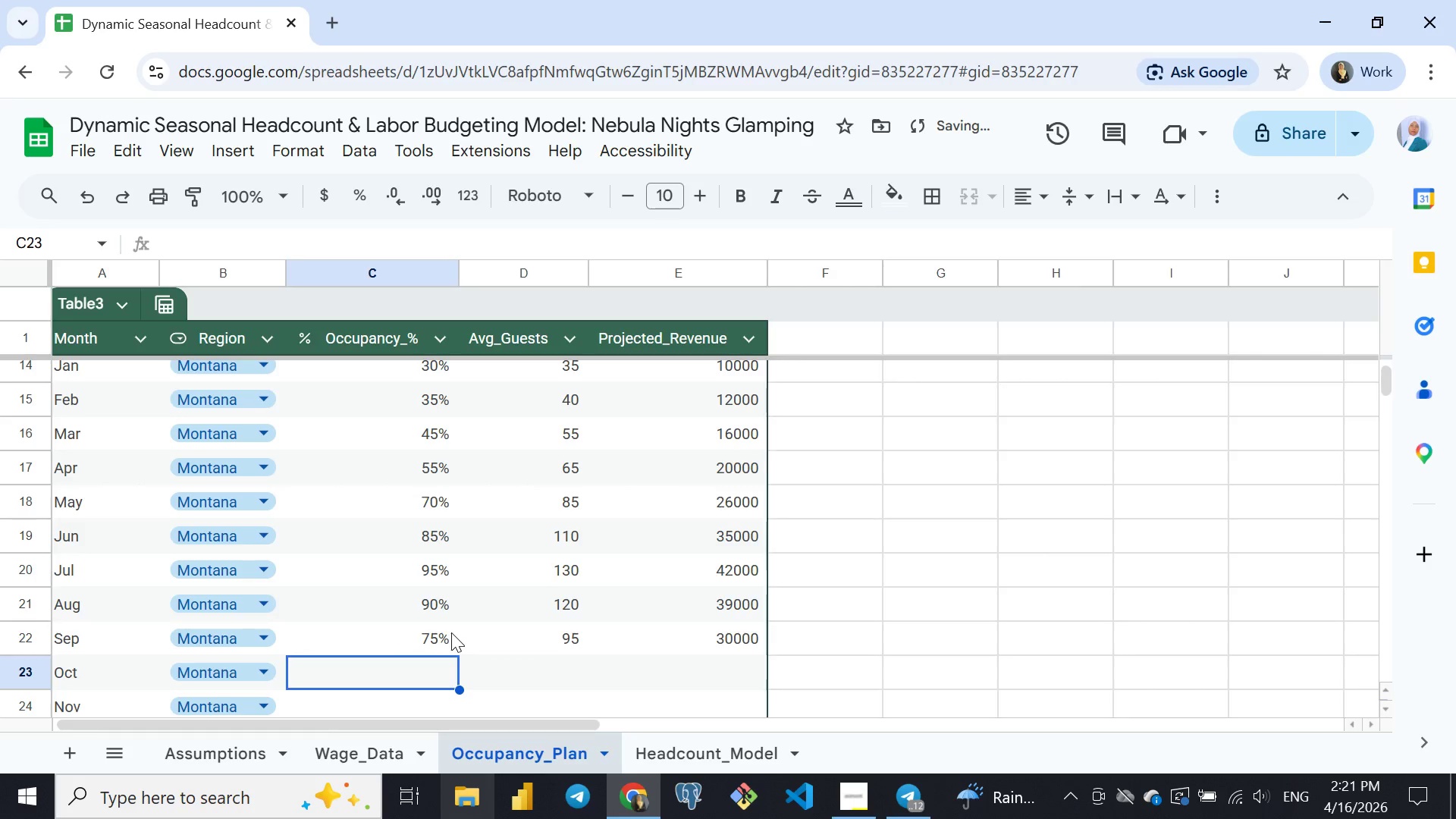 
key(ArrowLeft)
 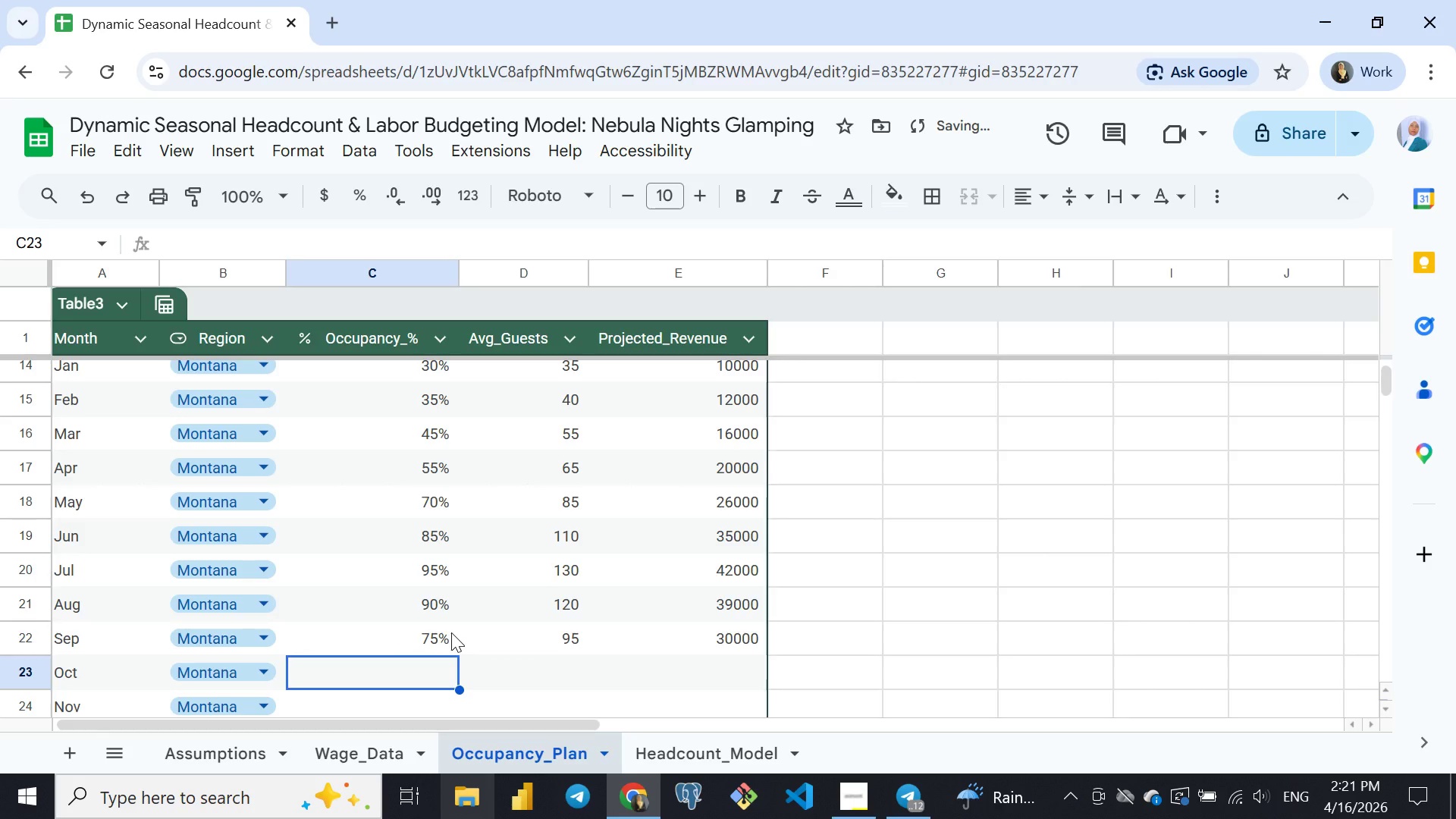 
key(ArrowDown)
 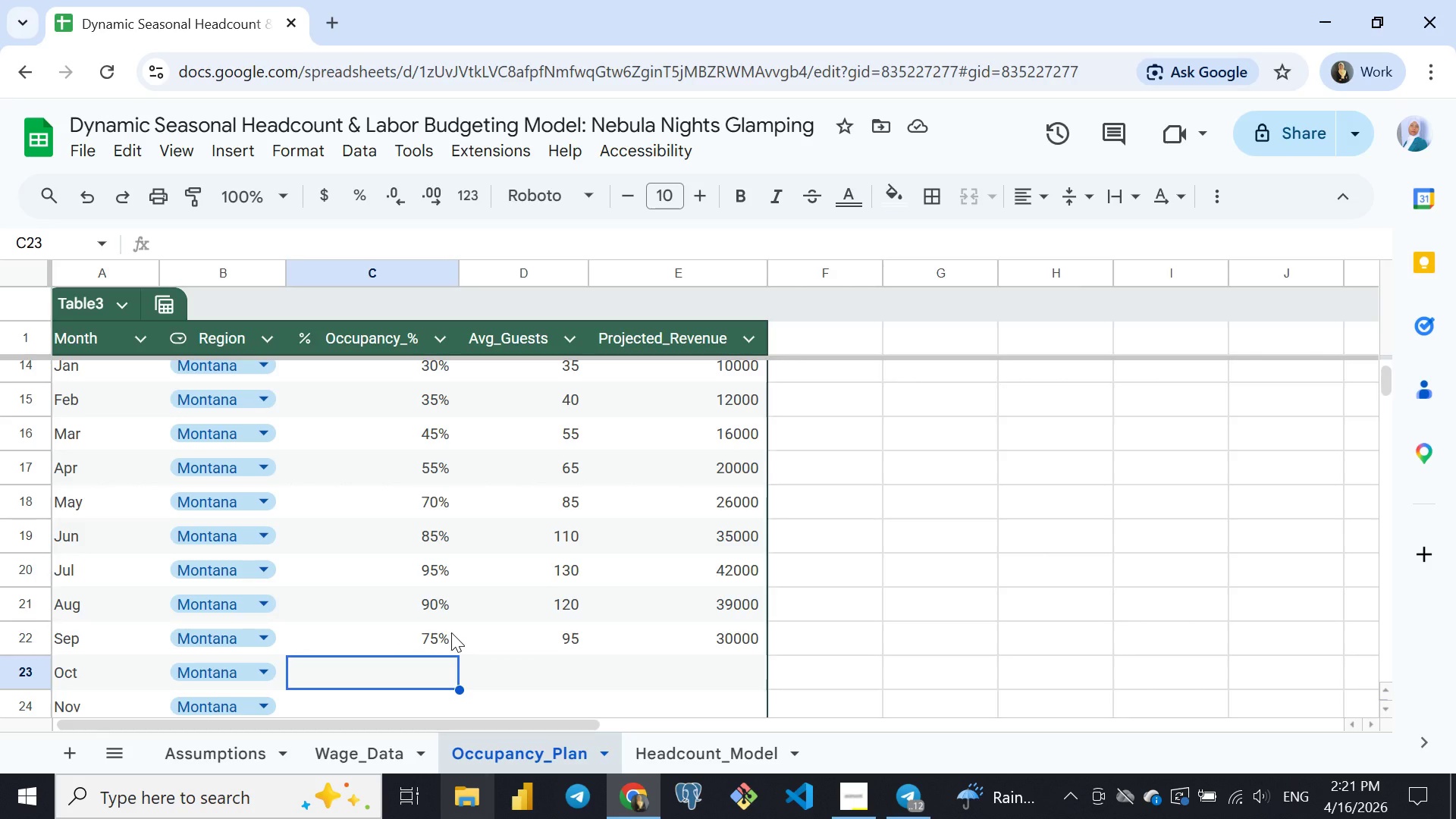 
wait(6.27)
 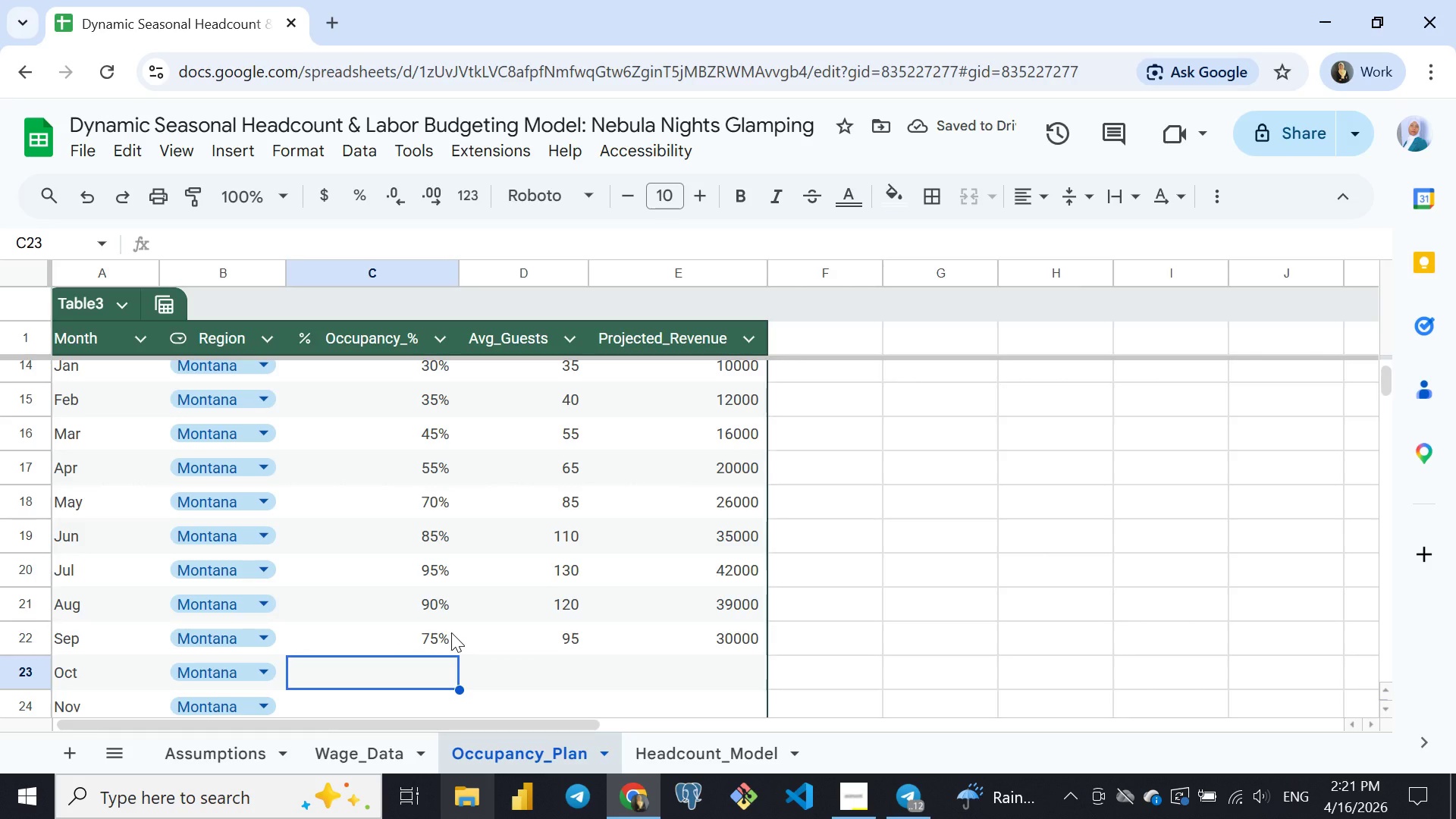 
type(60)
 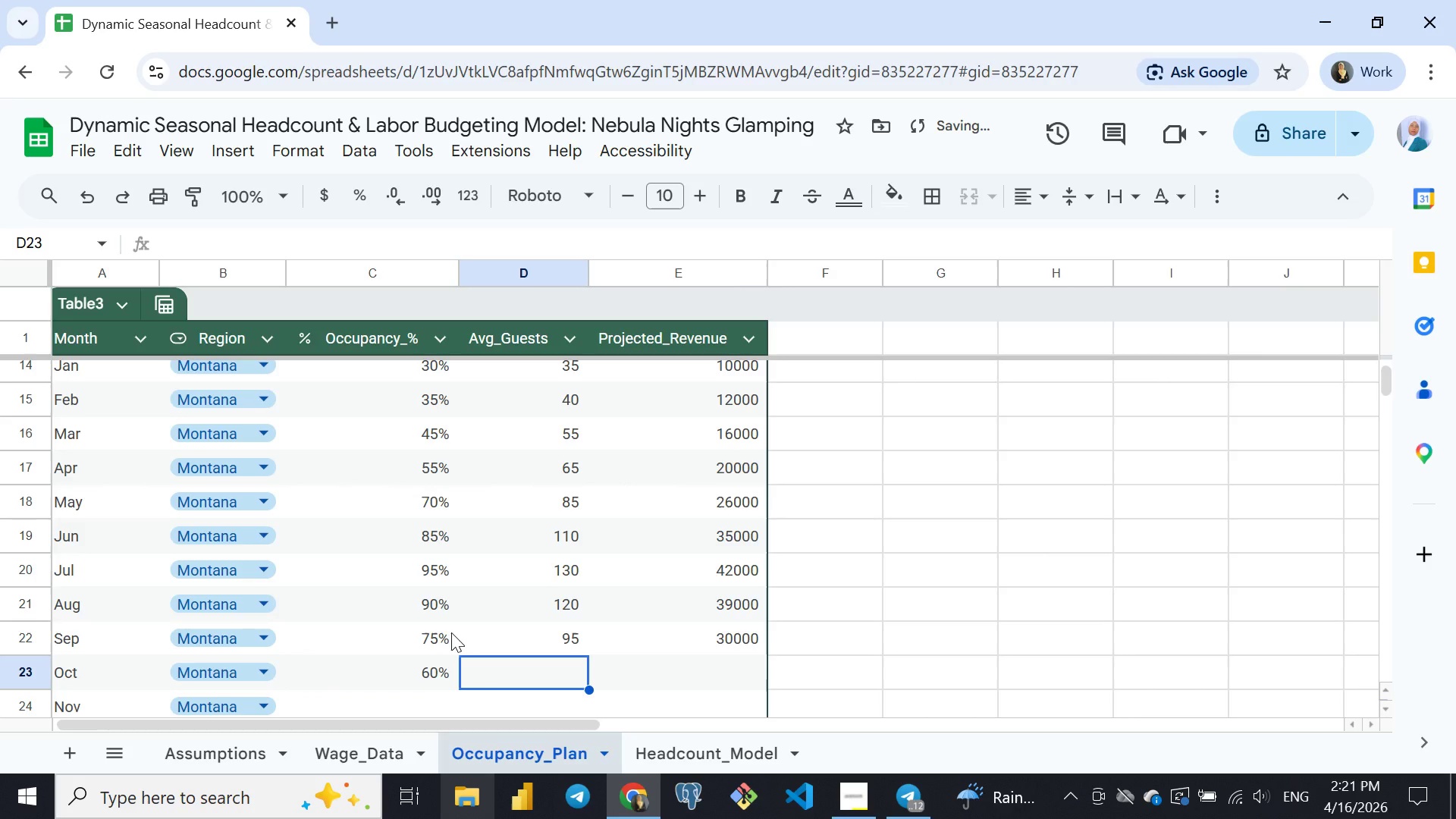 
key(ArrowRight)
 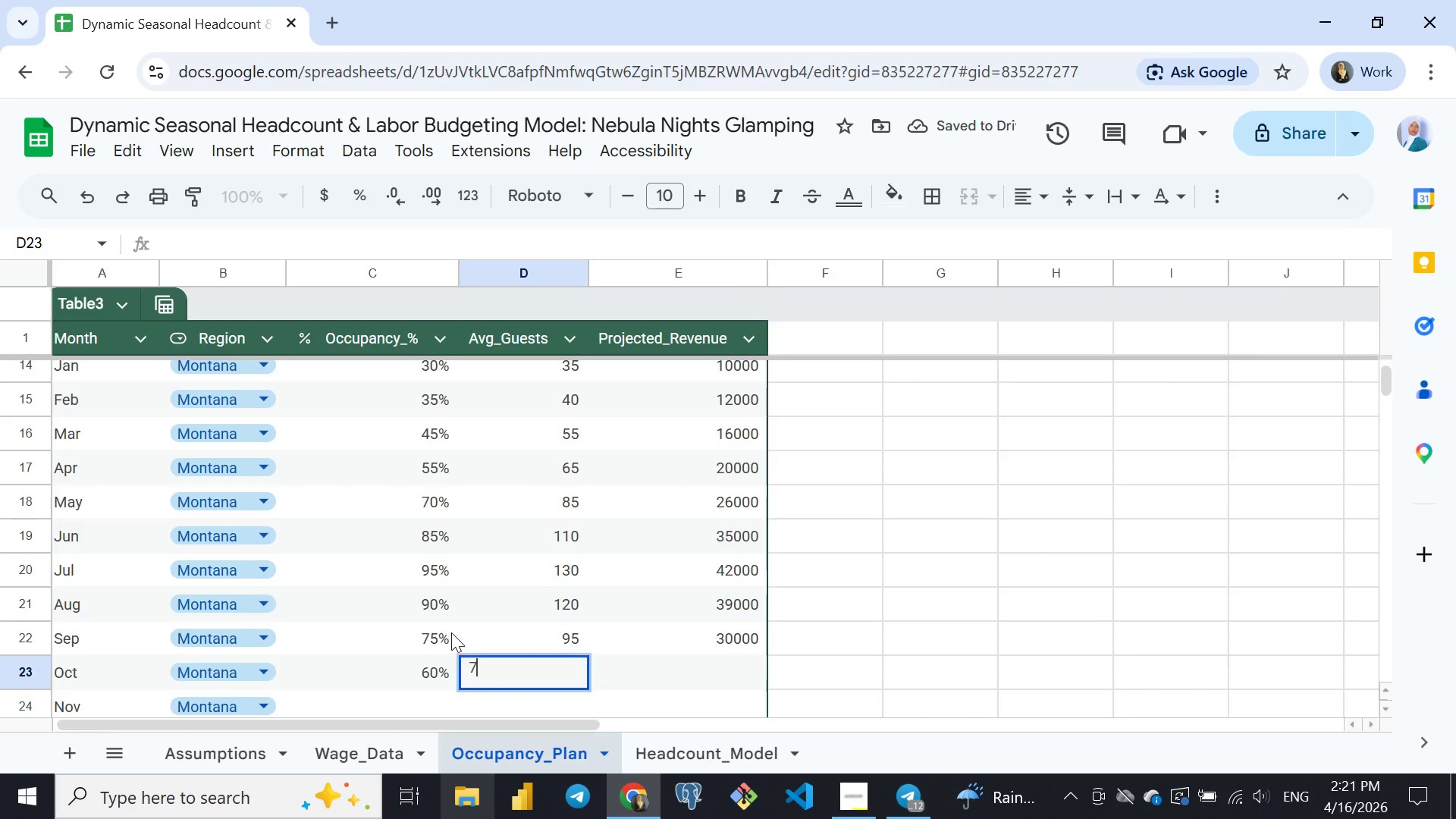 
type(75)
 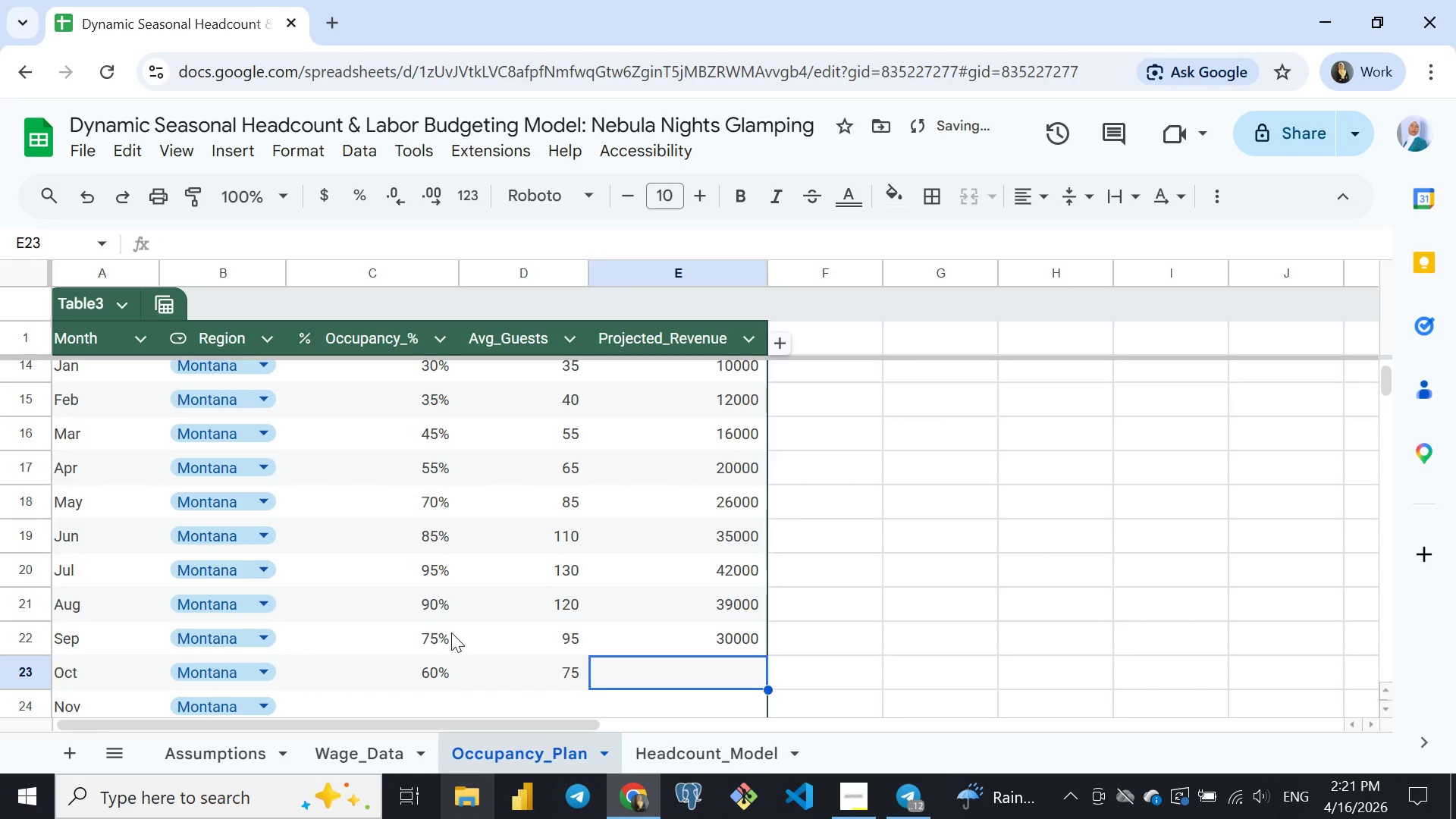 
key(ArrowRight)
 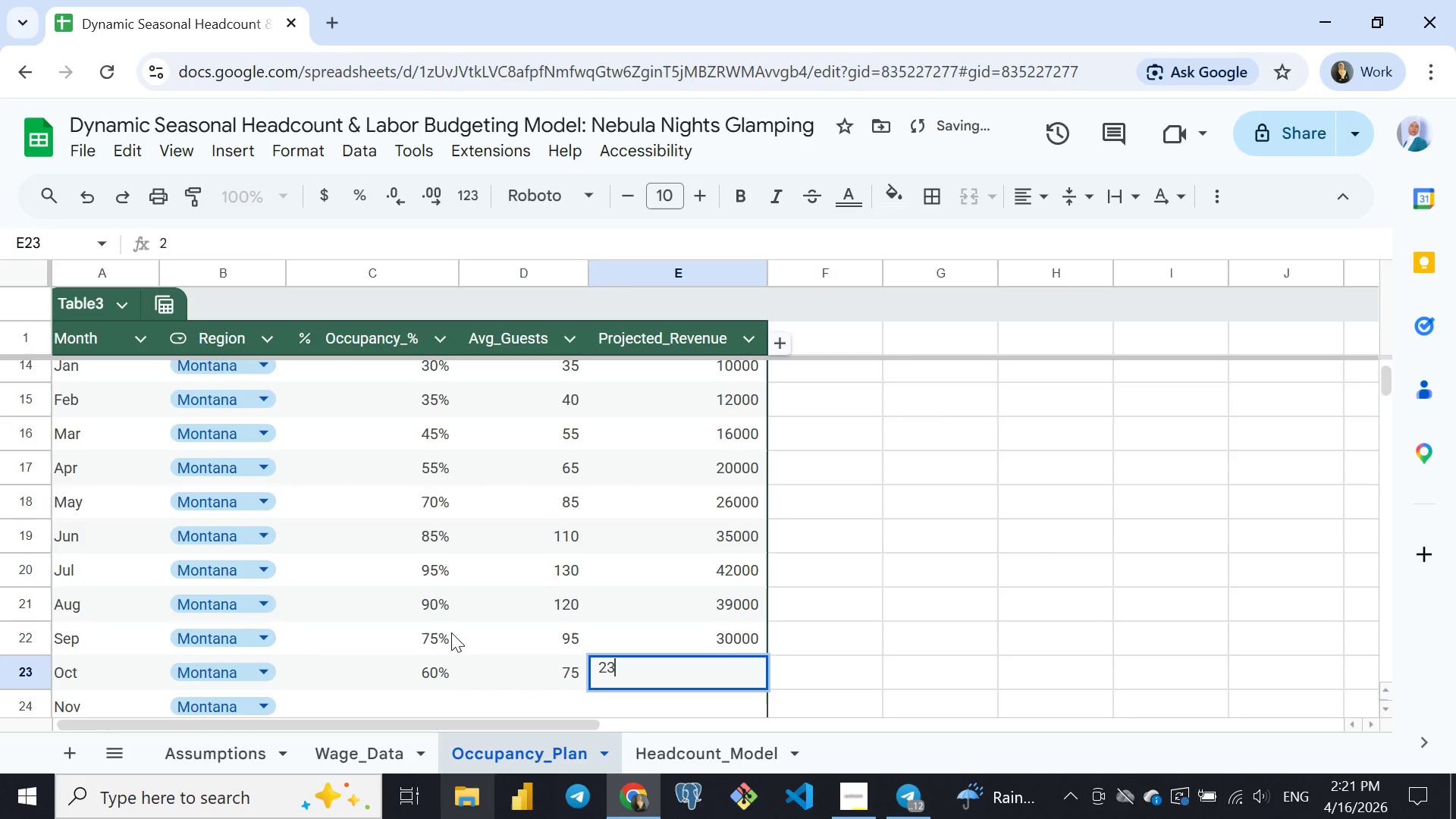 
type(23000)
 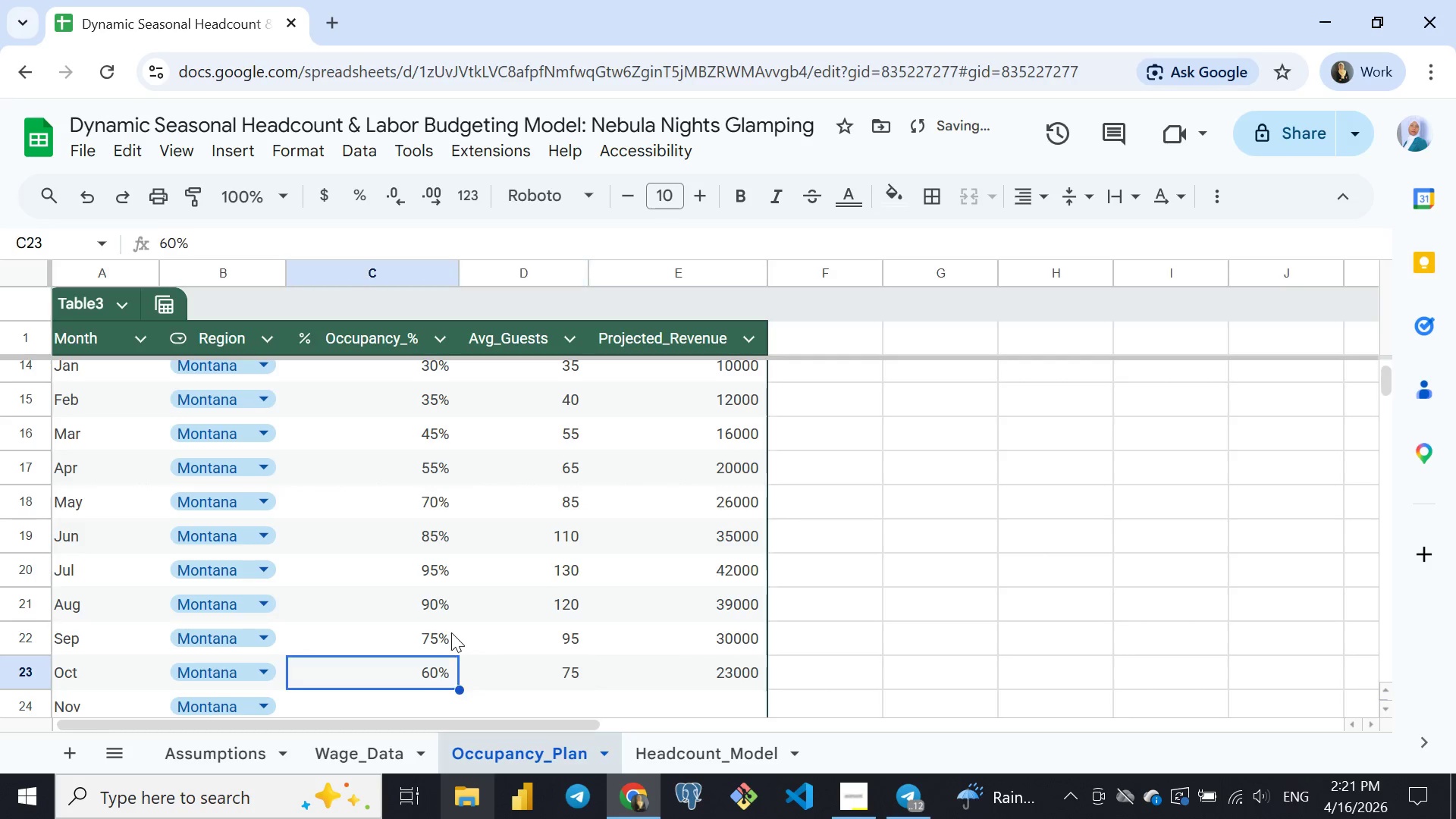 
key(ArrowLeft)